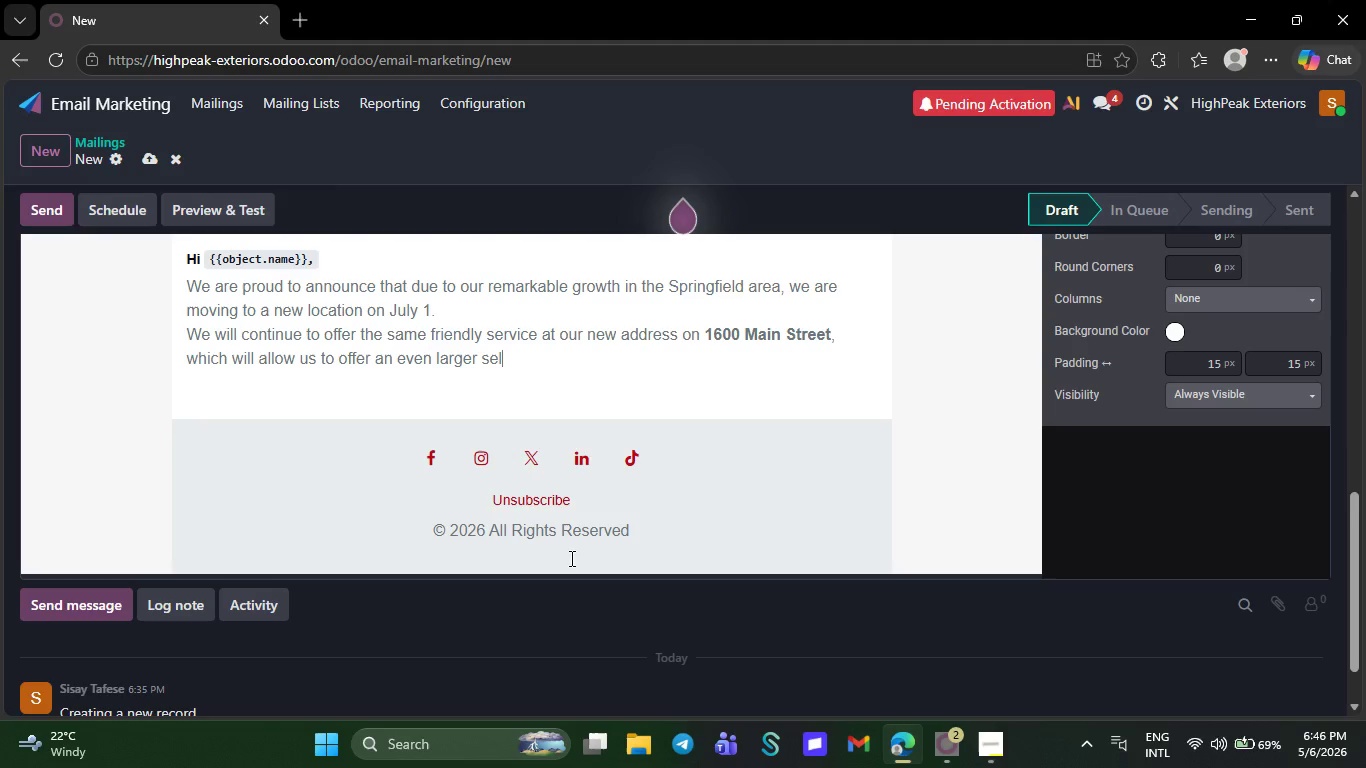 
key(Backspace)
 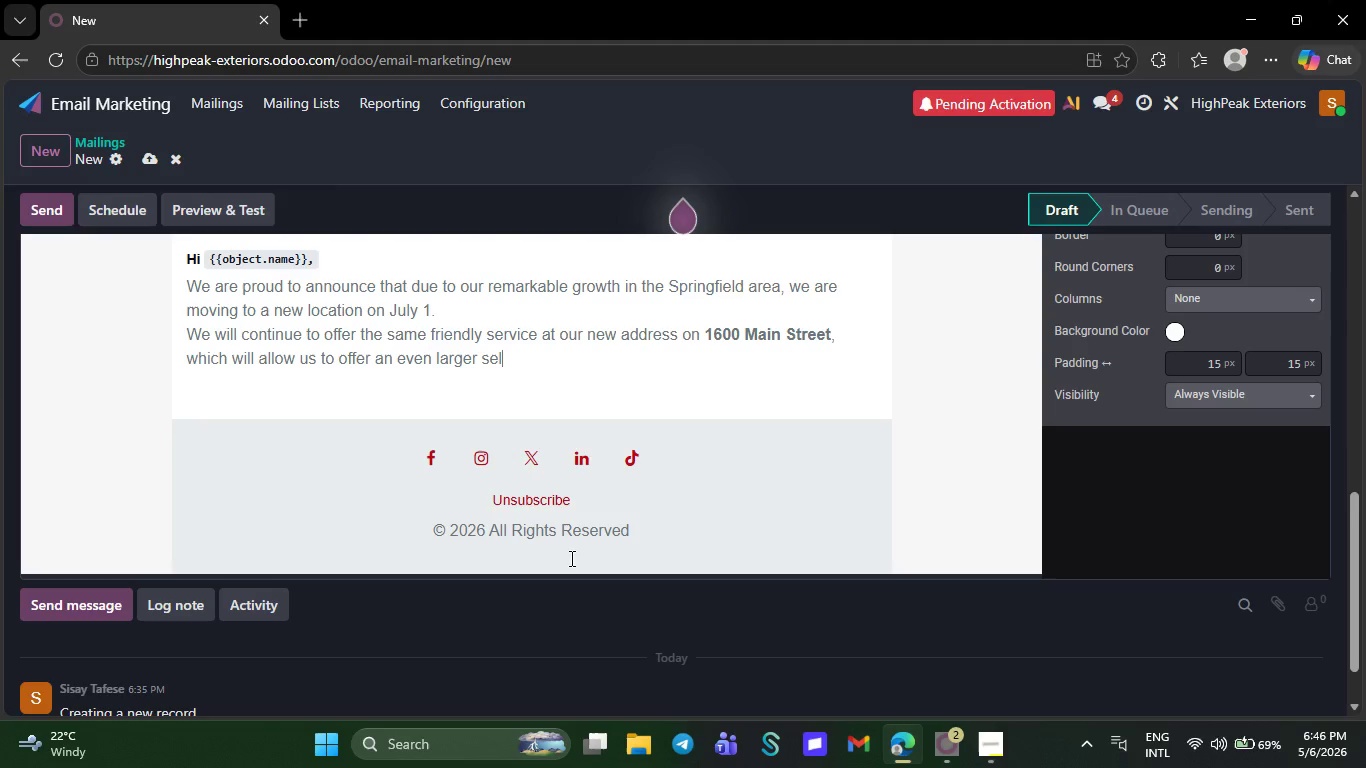 
key(Backspace)
 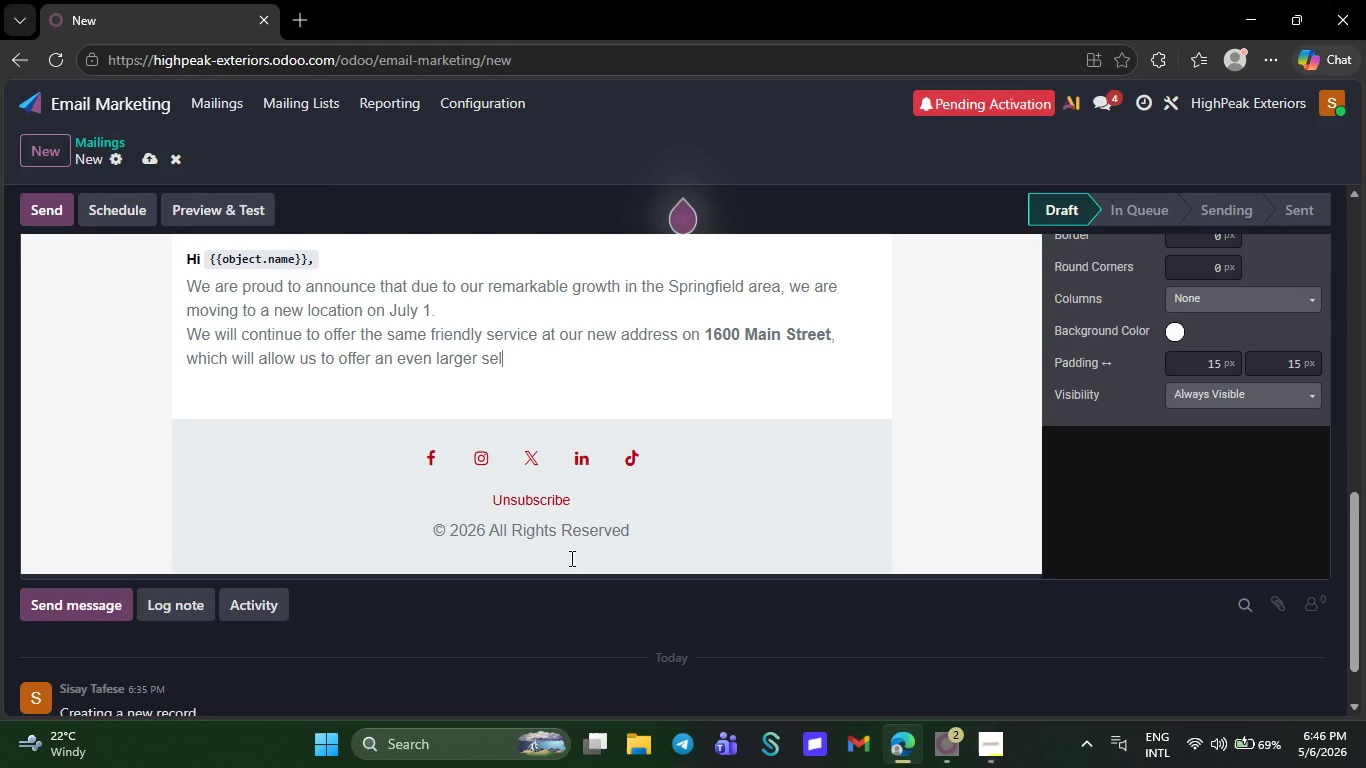 
key(Backspace)
 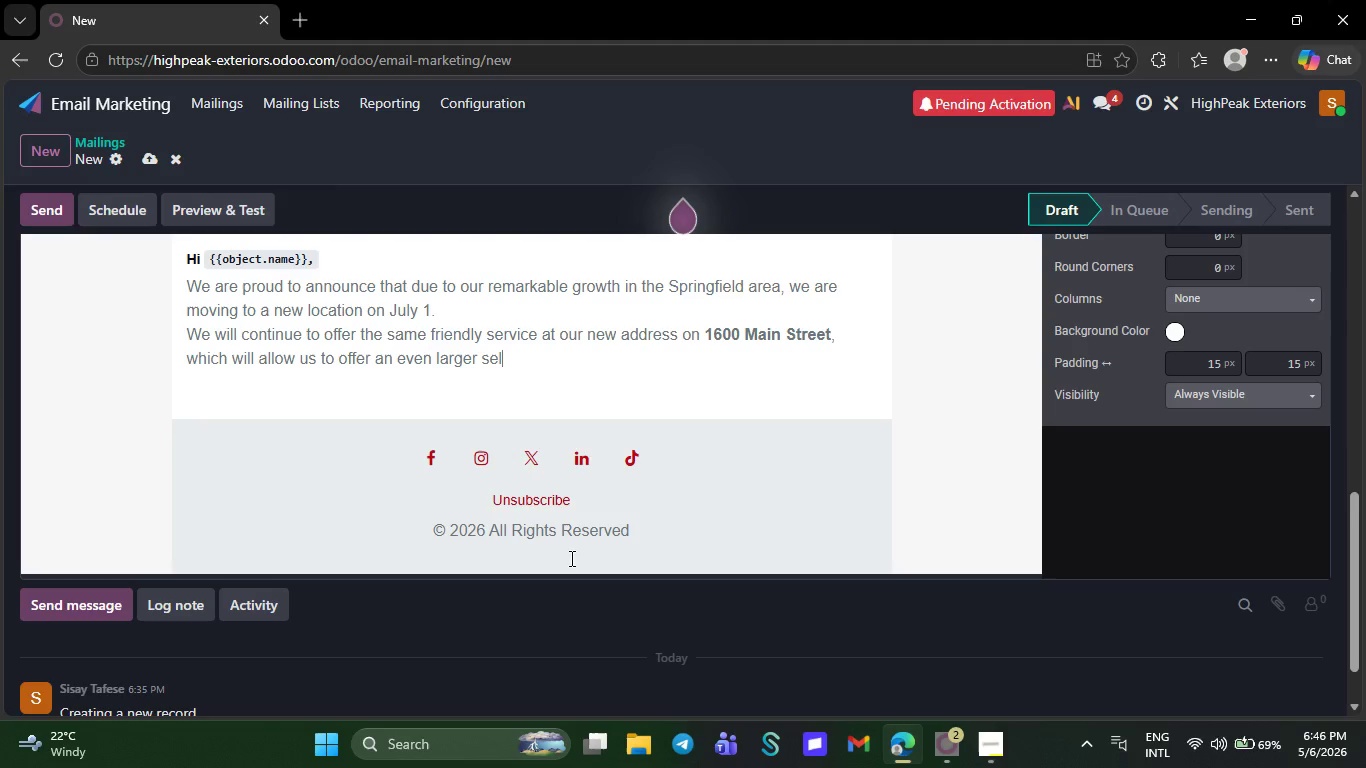 
key(Backspace)
 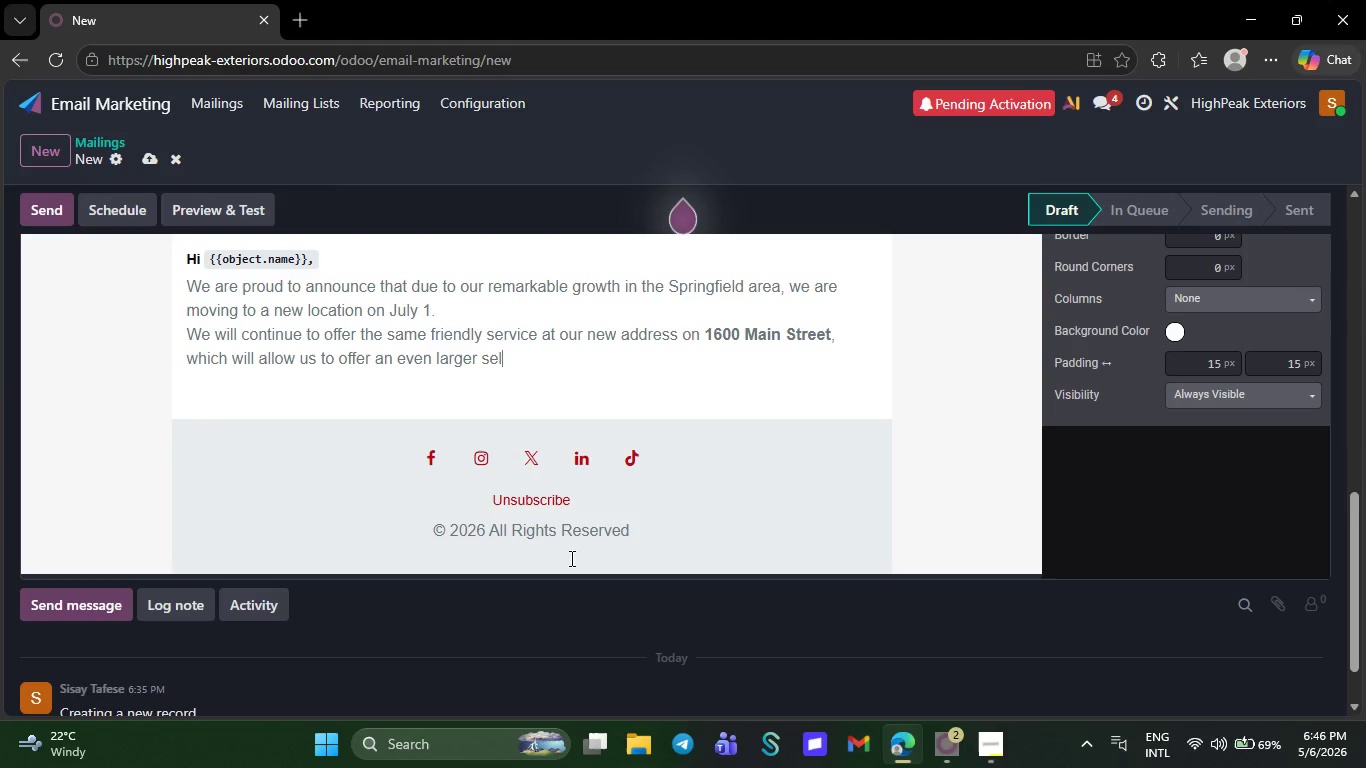 
key(Backspace)
 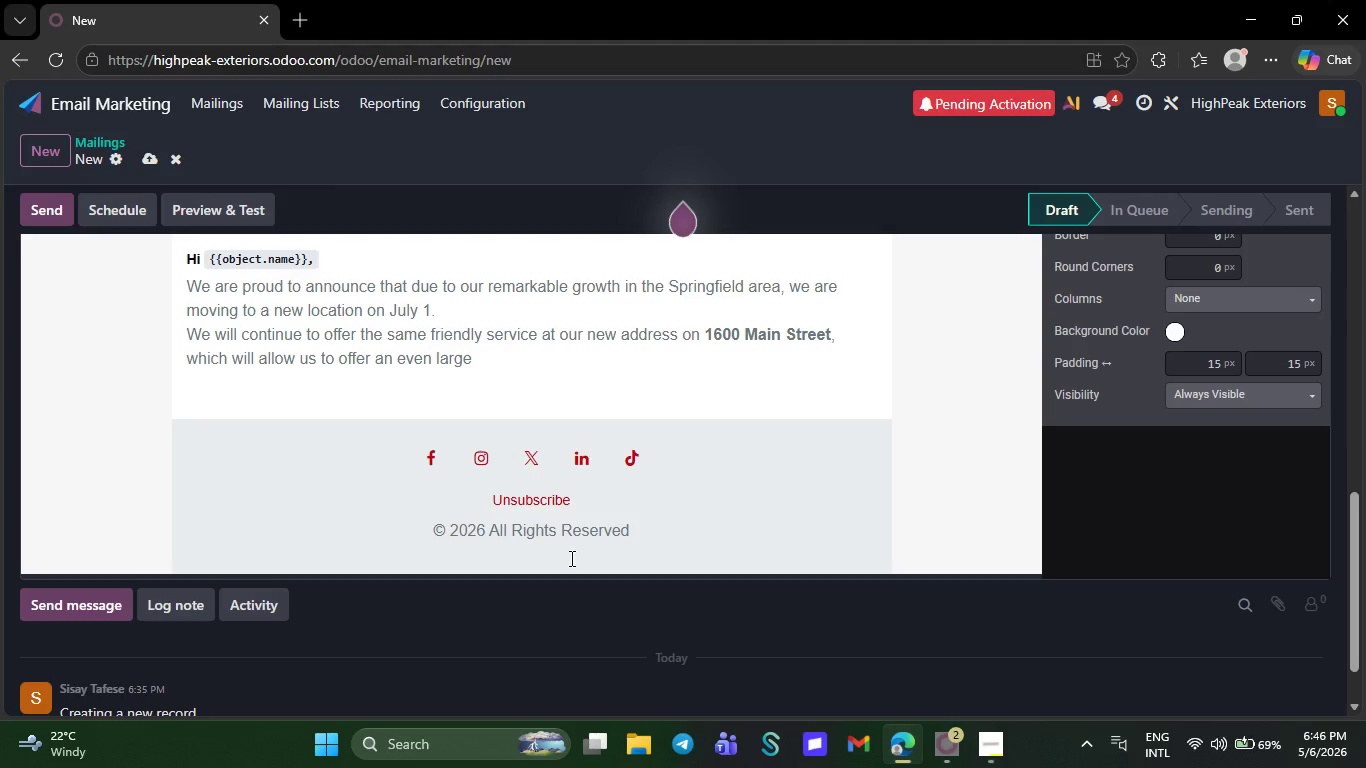 
key(Backspace)
 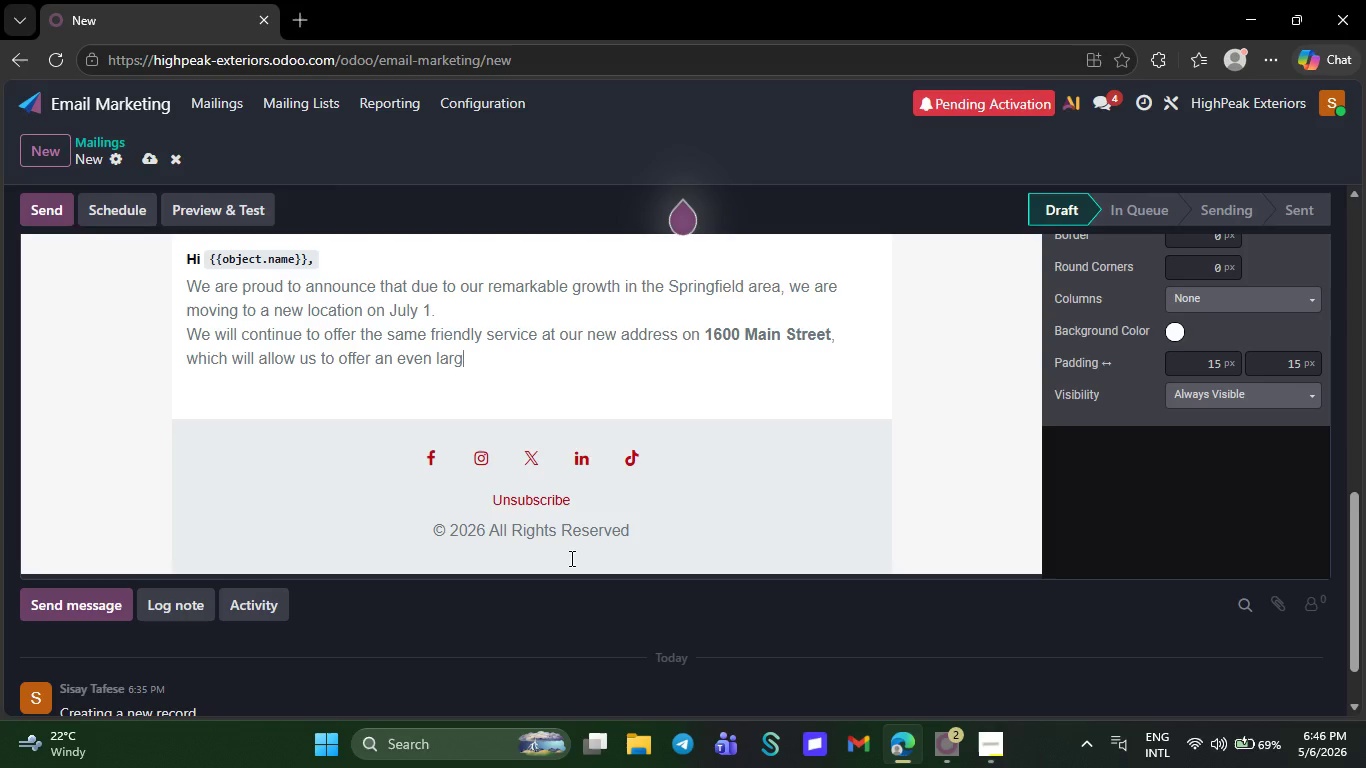 
key(Backspace)
 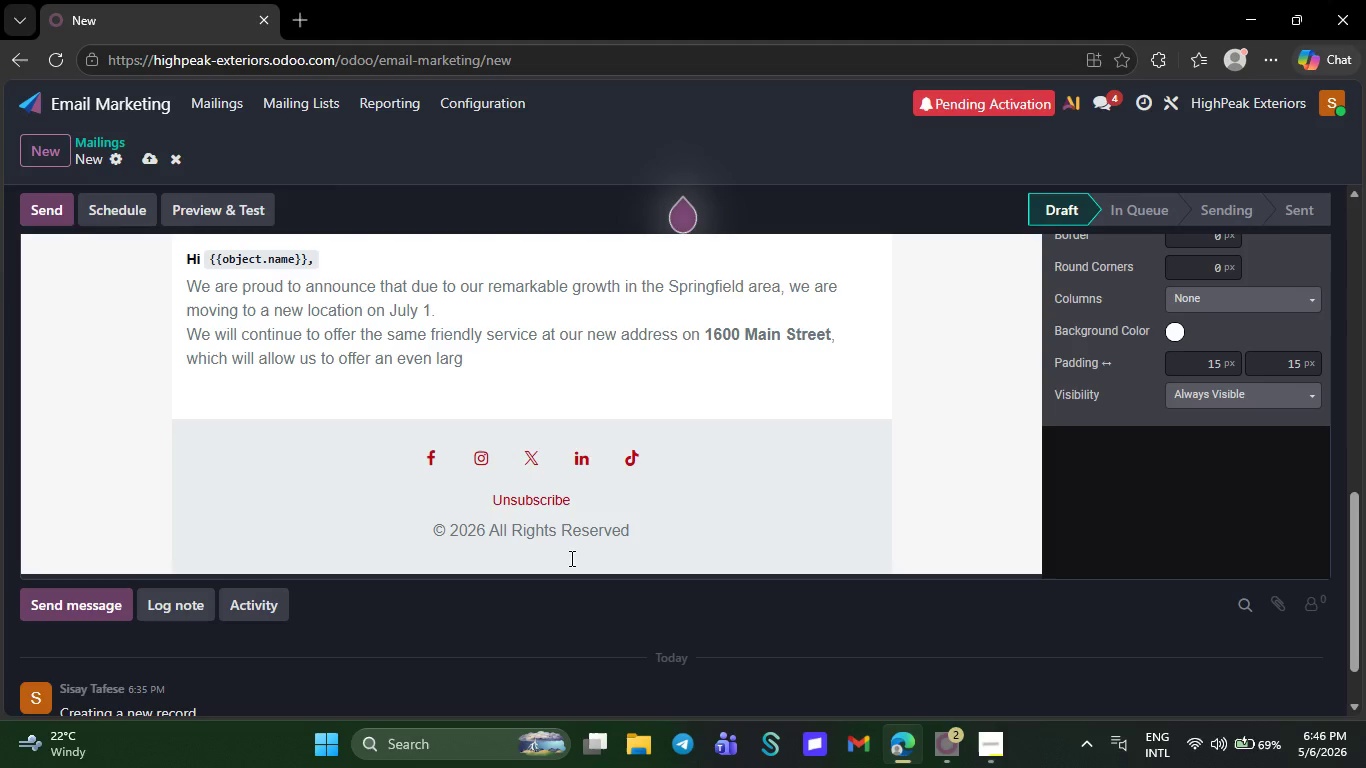 
key(Backspace)
 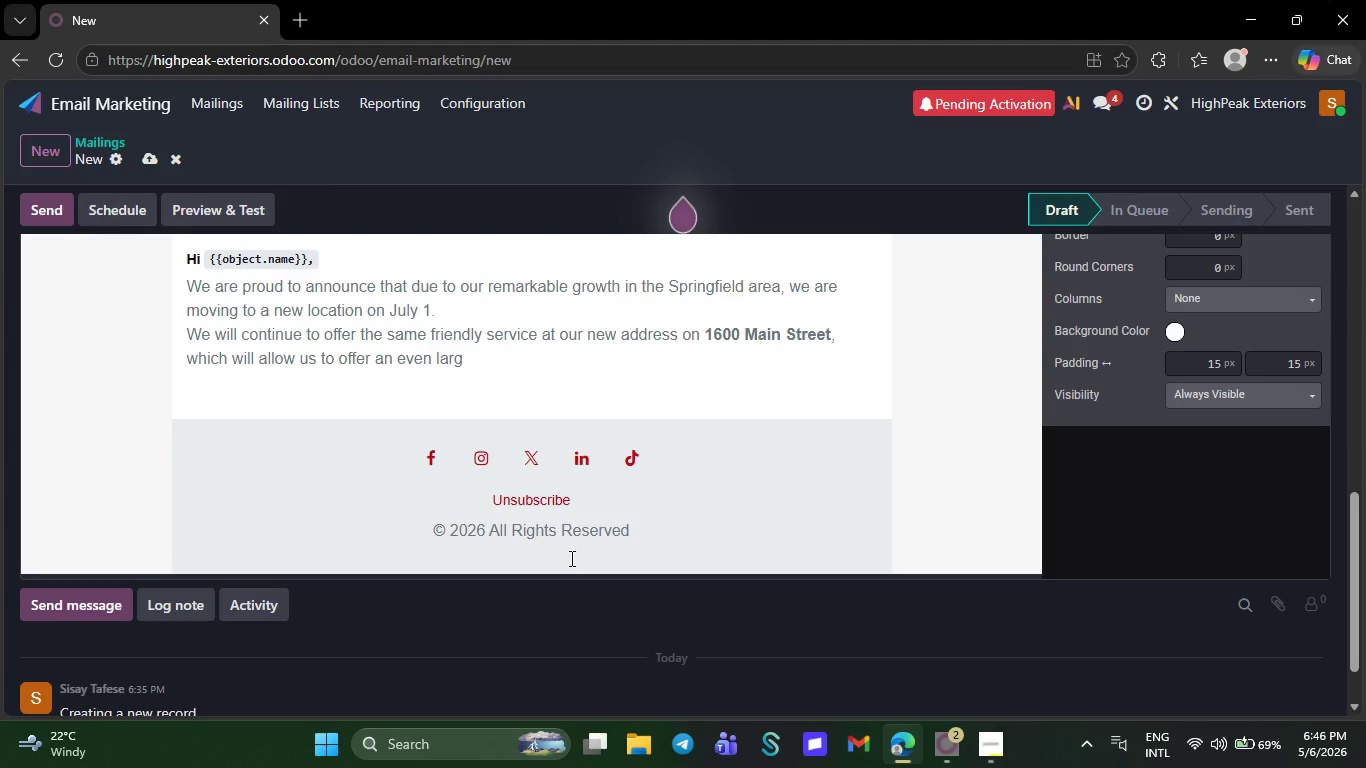 
key(Backspace)
 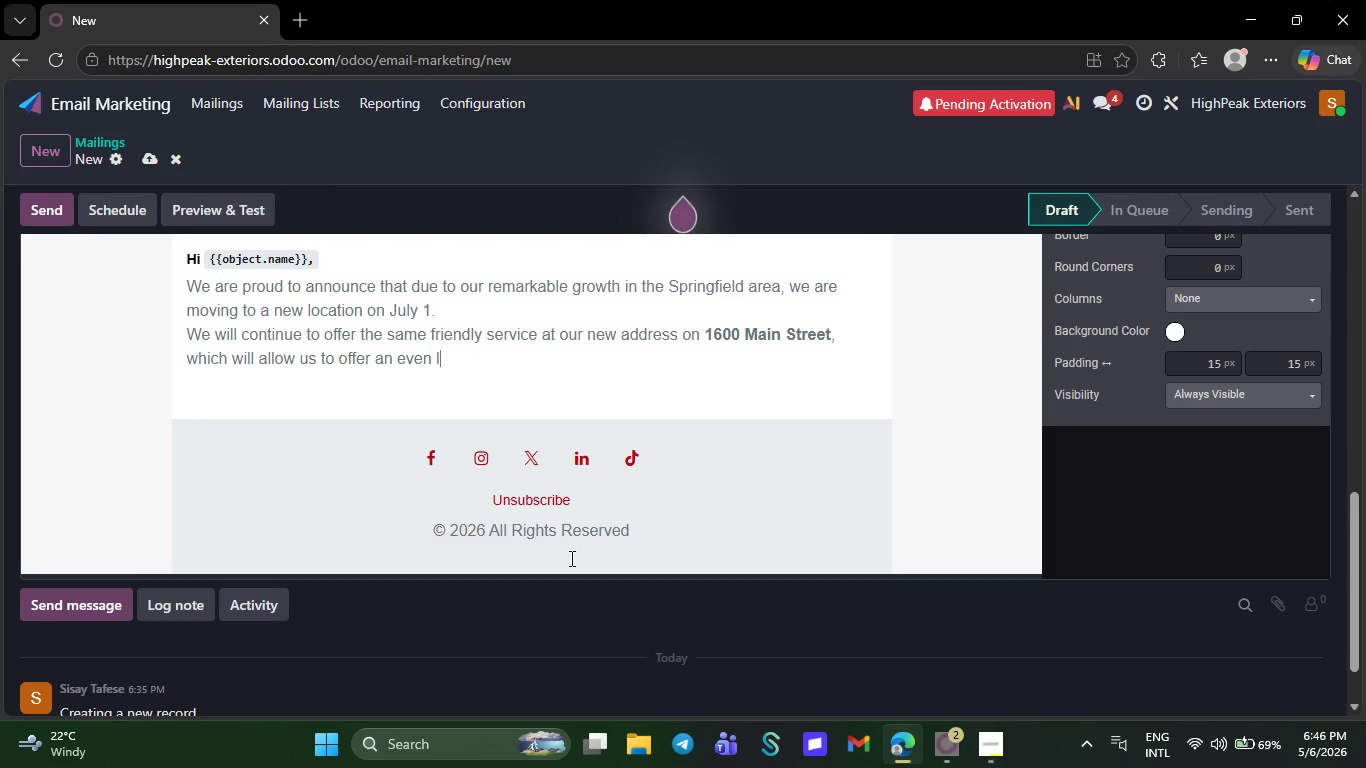 
key(Backspace)
 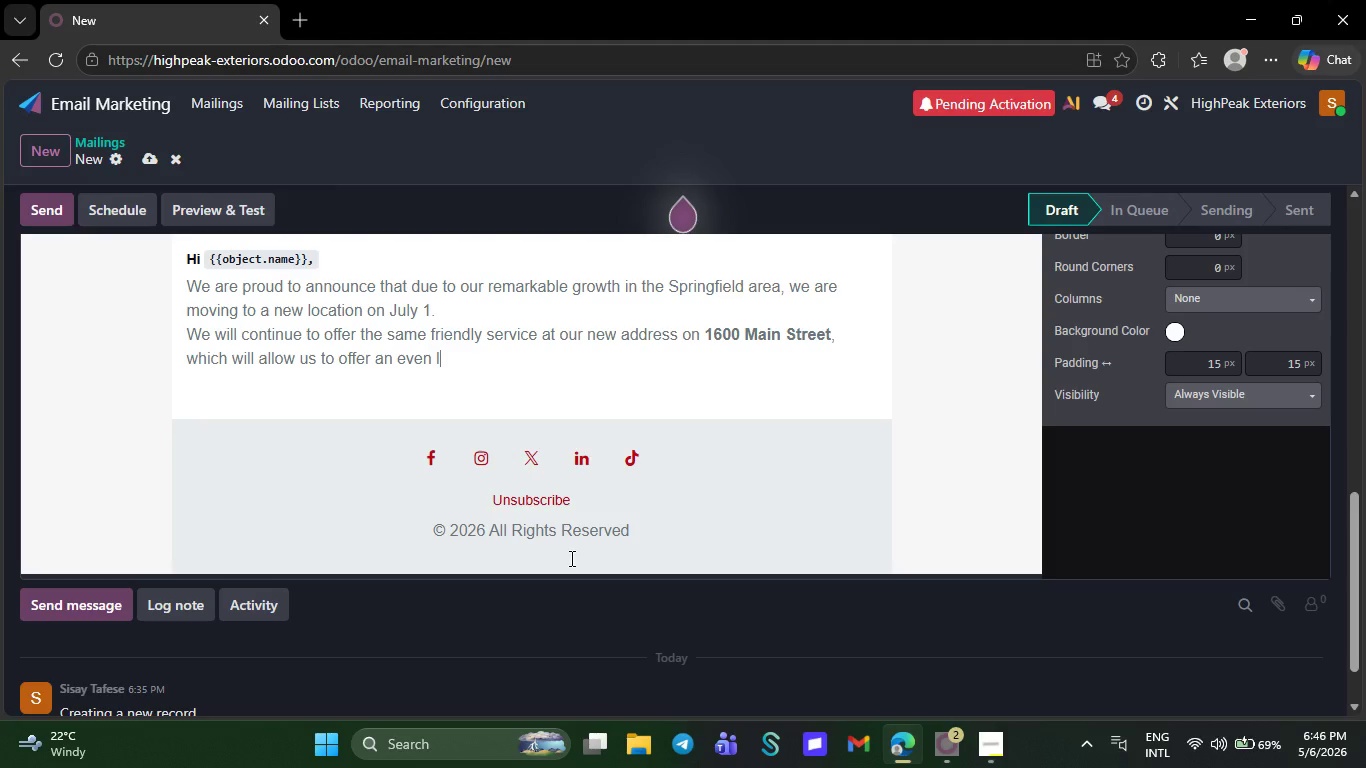 
key(Backspace)
 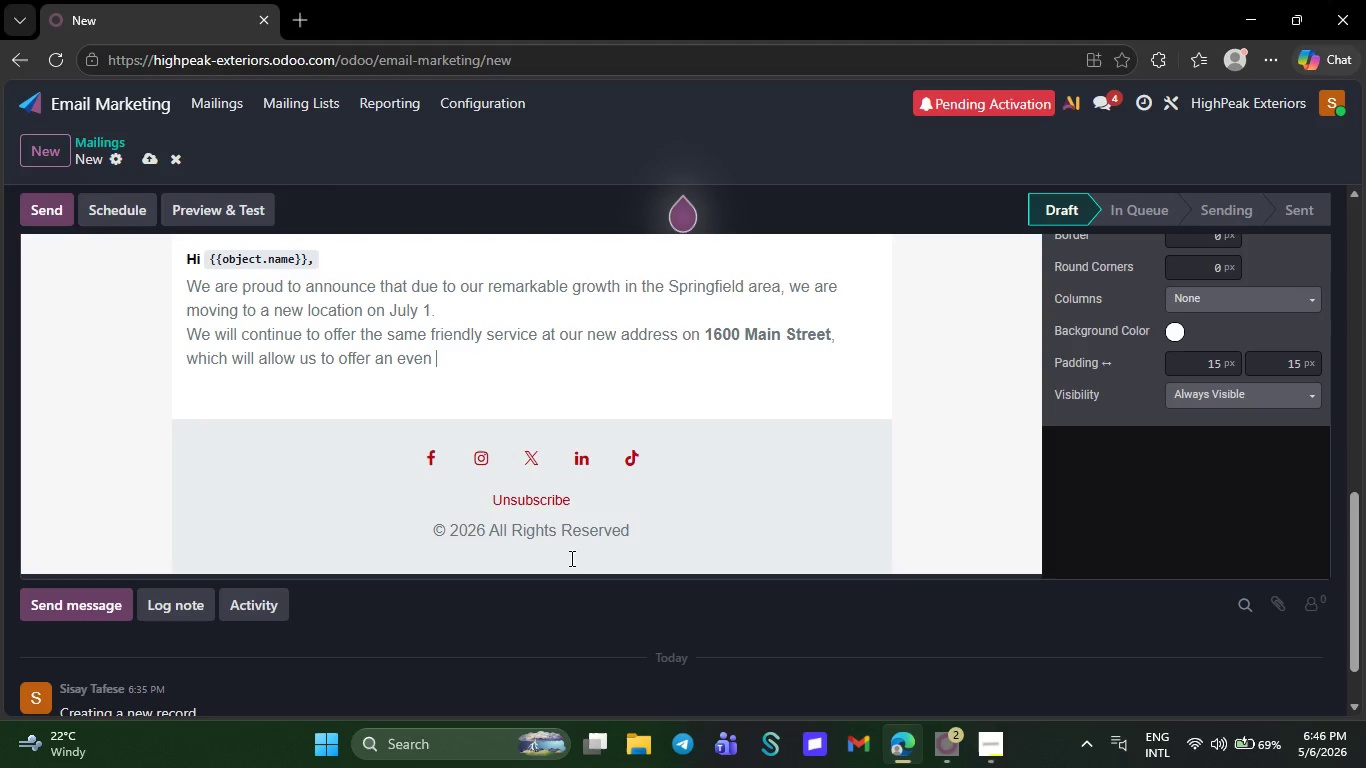 
key(Backspace)
 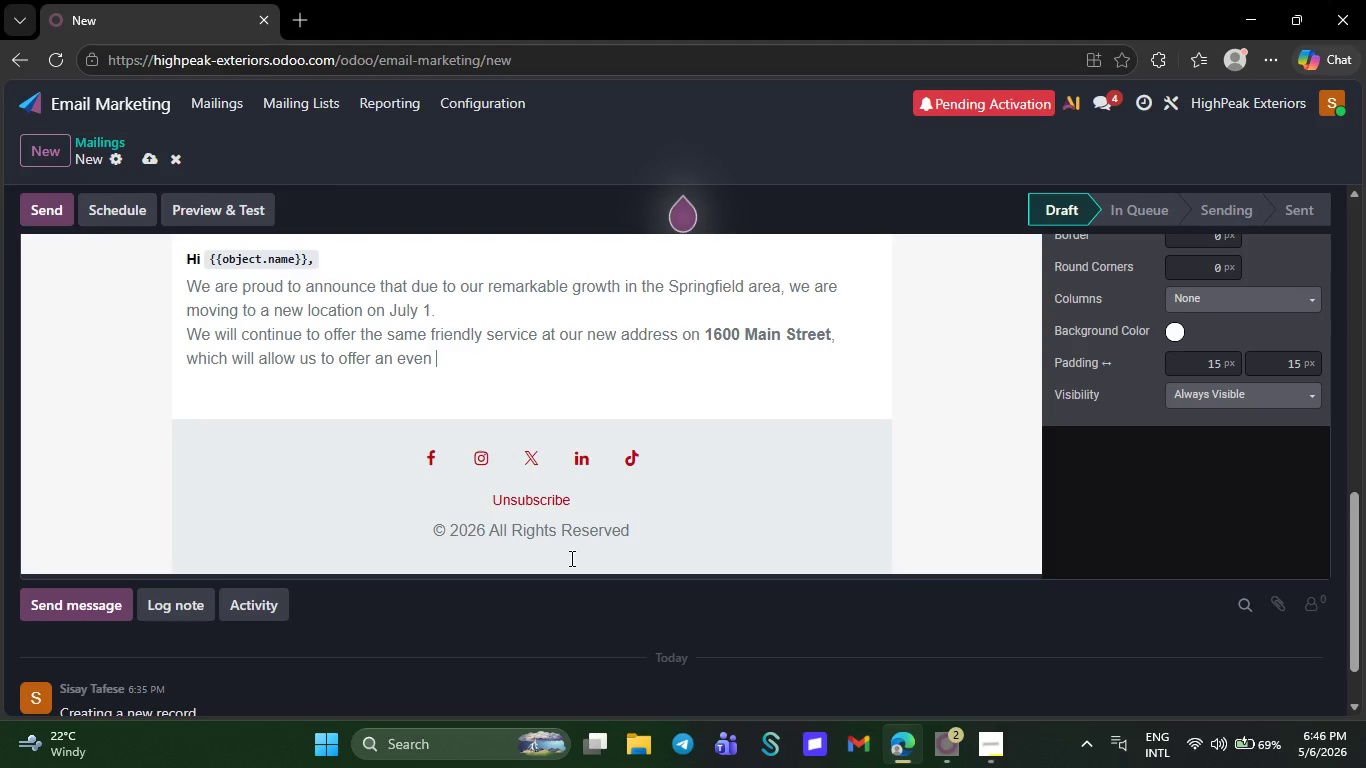 
key(Backspace)
 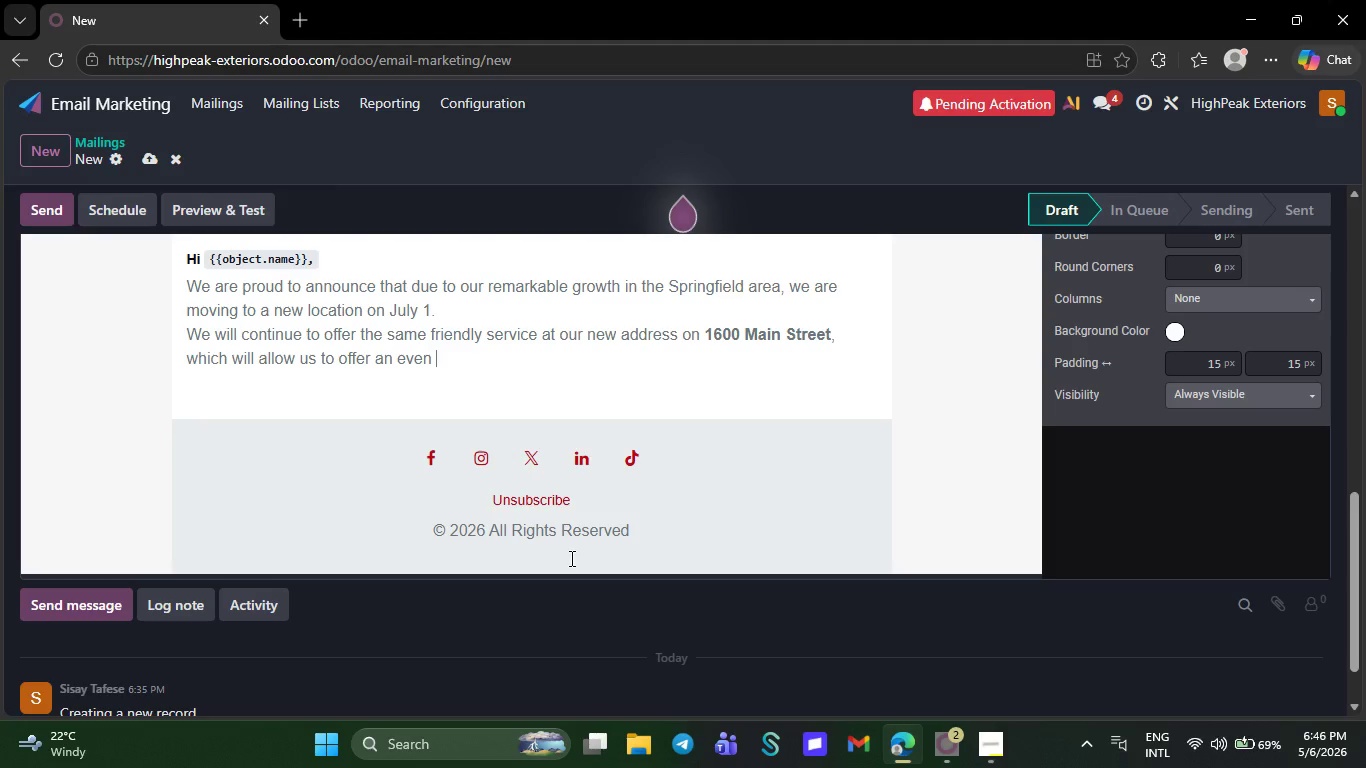 
key(Backspace)
 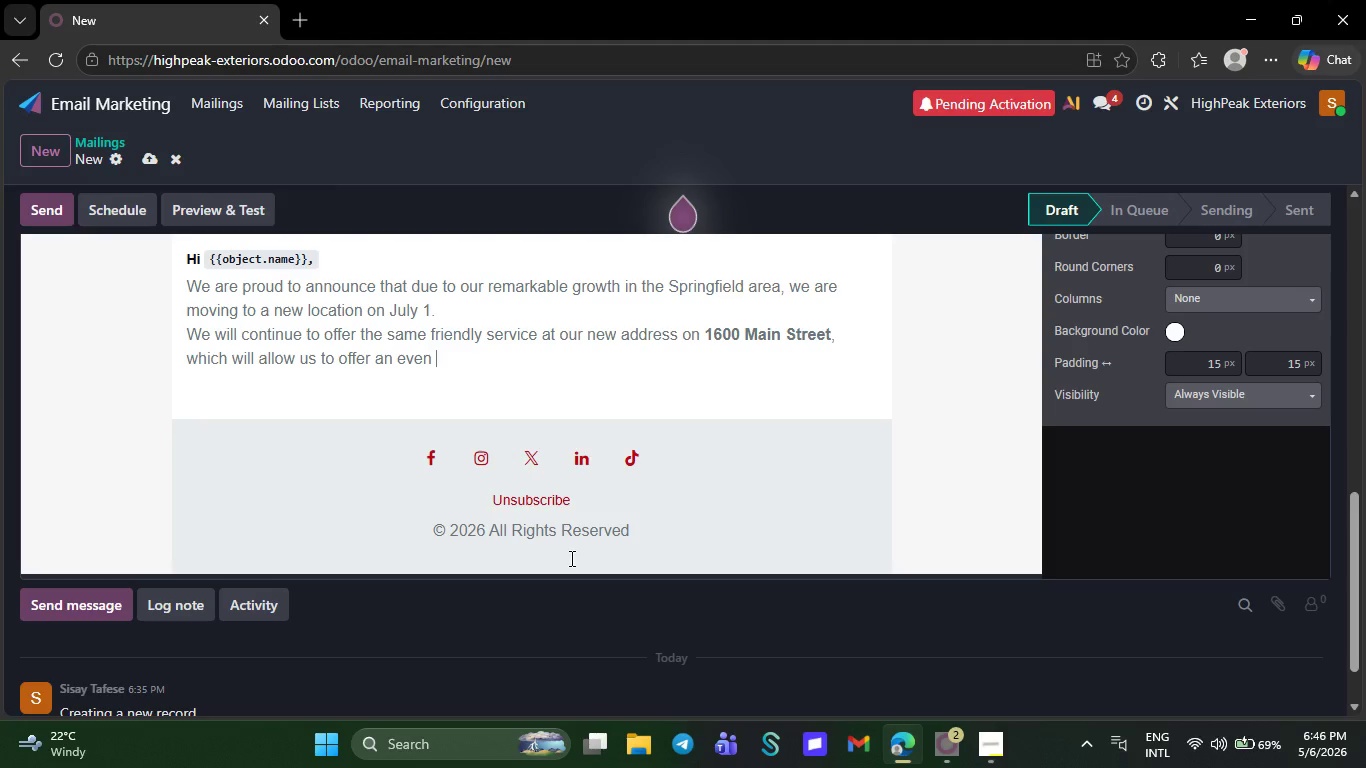 
key(Backspace)
 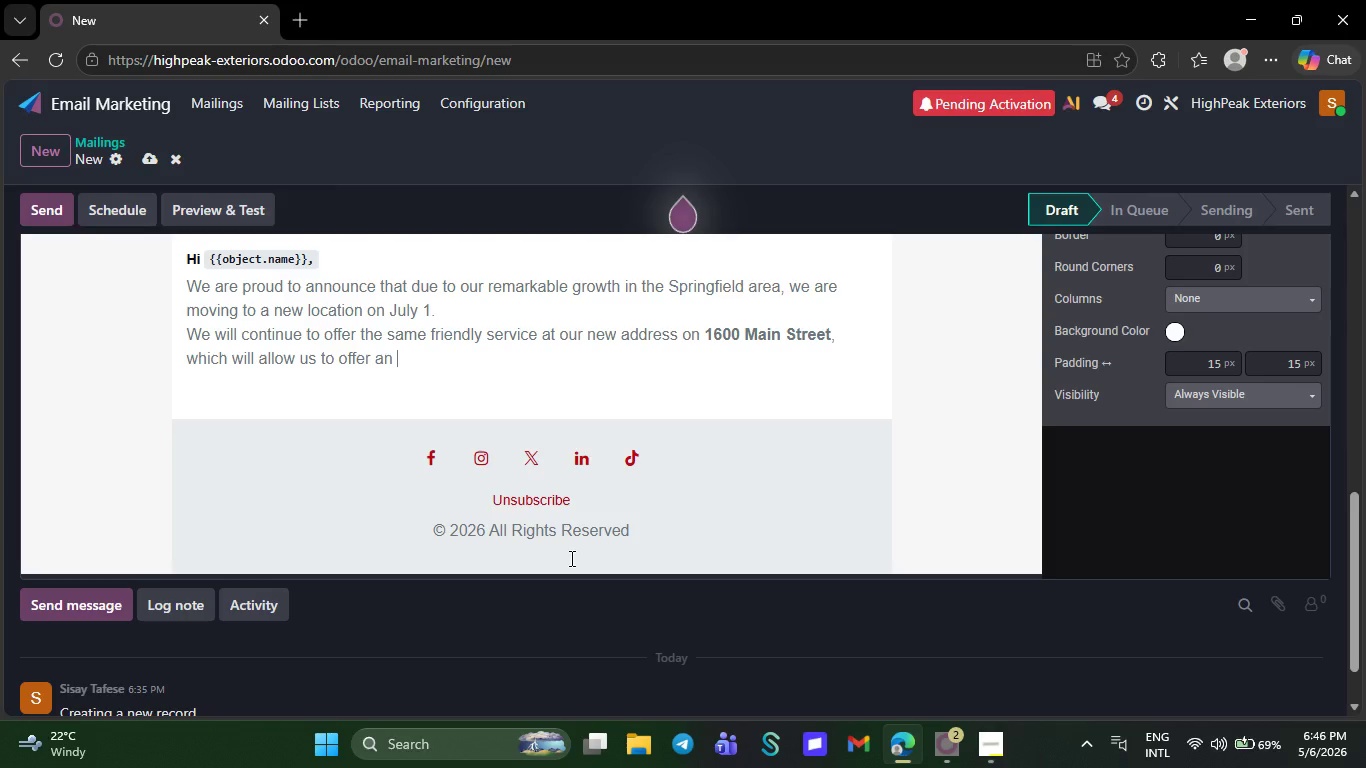 
key(Backspace)
 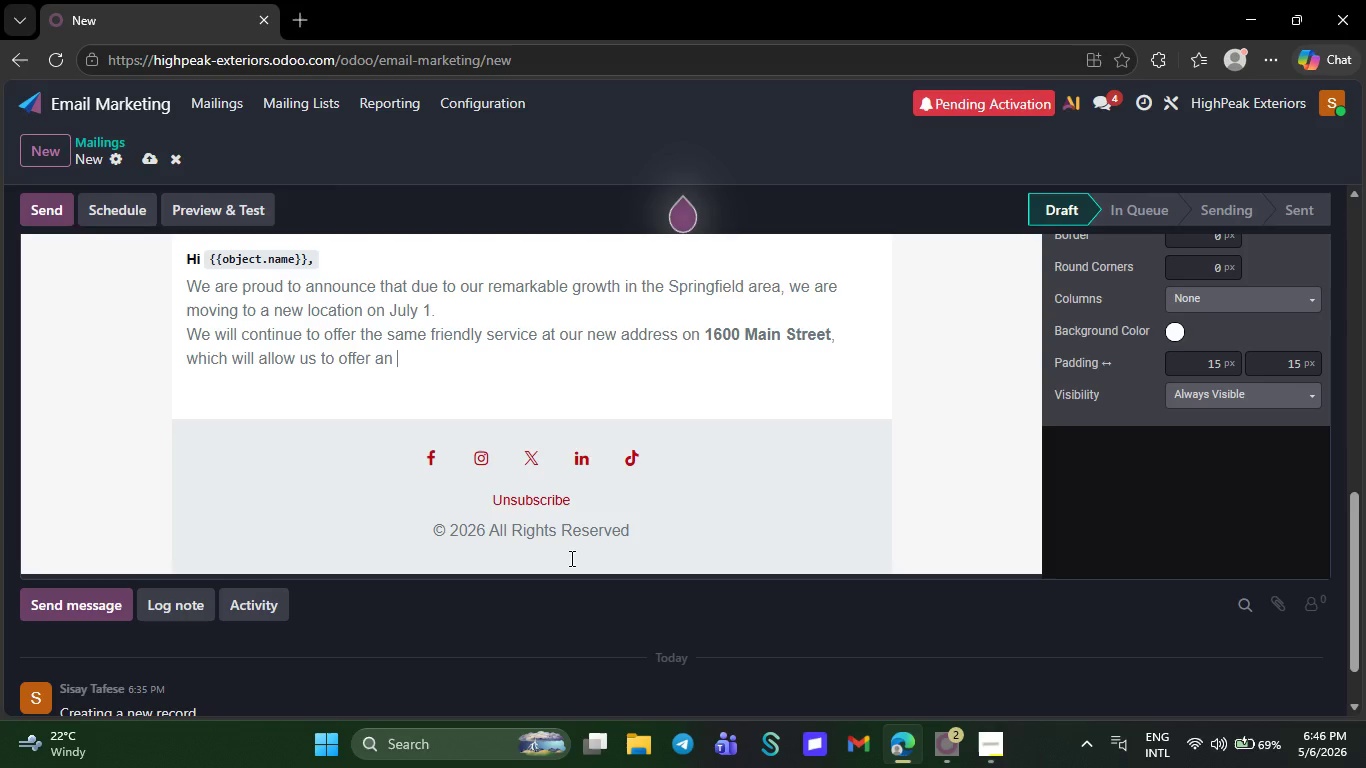 
key(Backspace)
 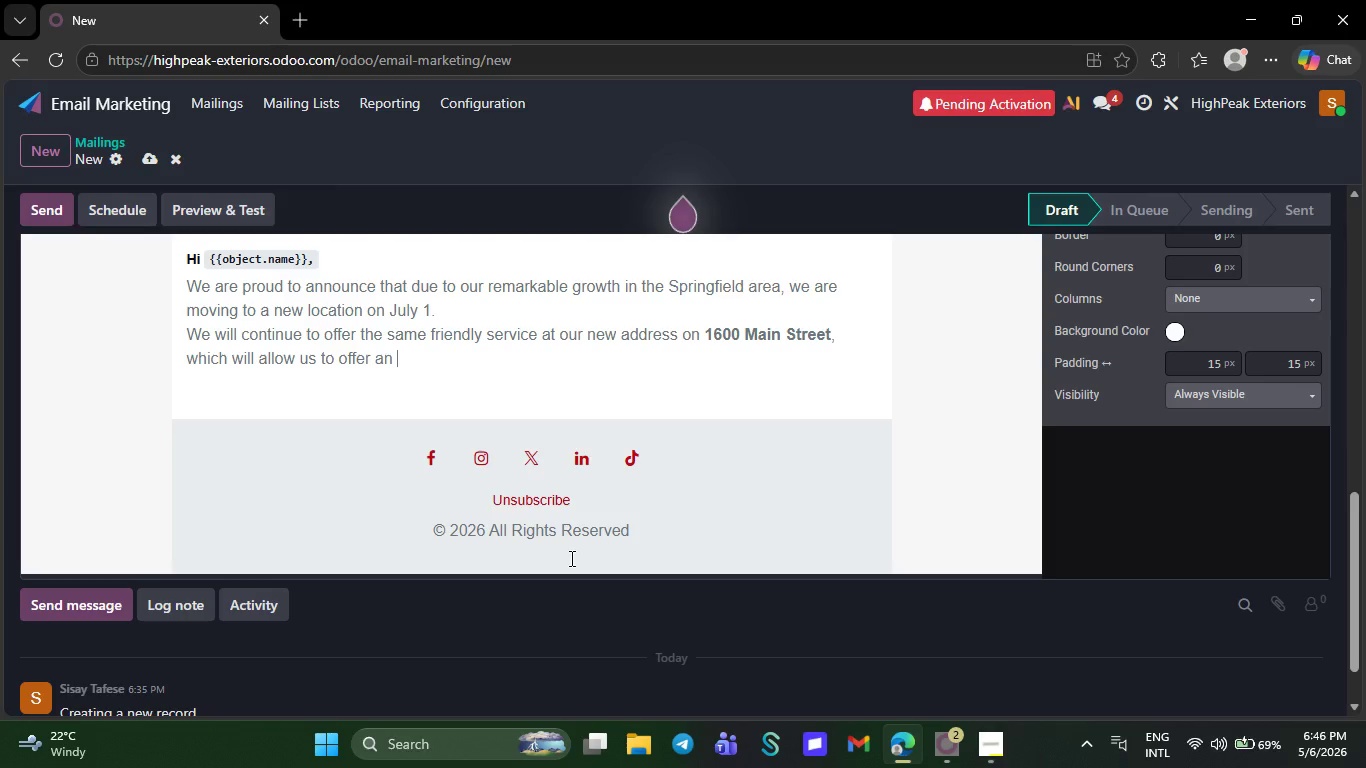 
key(Backspace)
 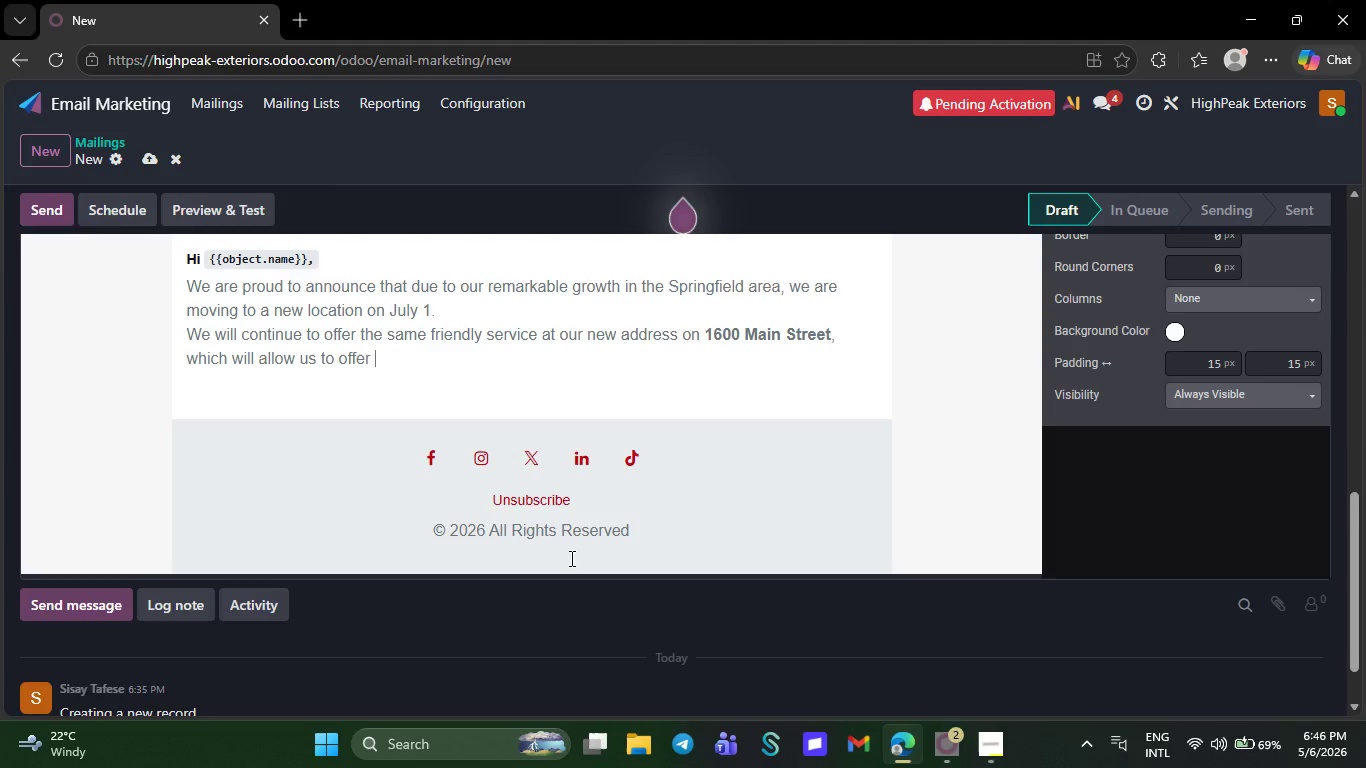 
key(Backspace)
 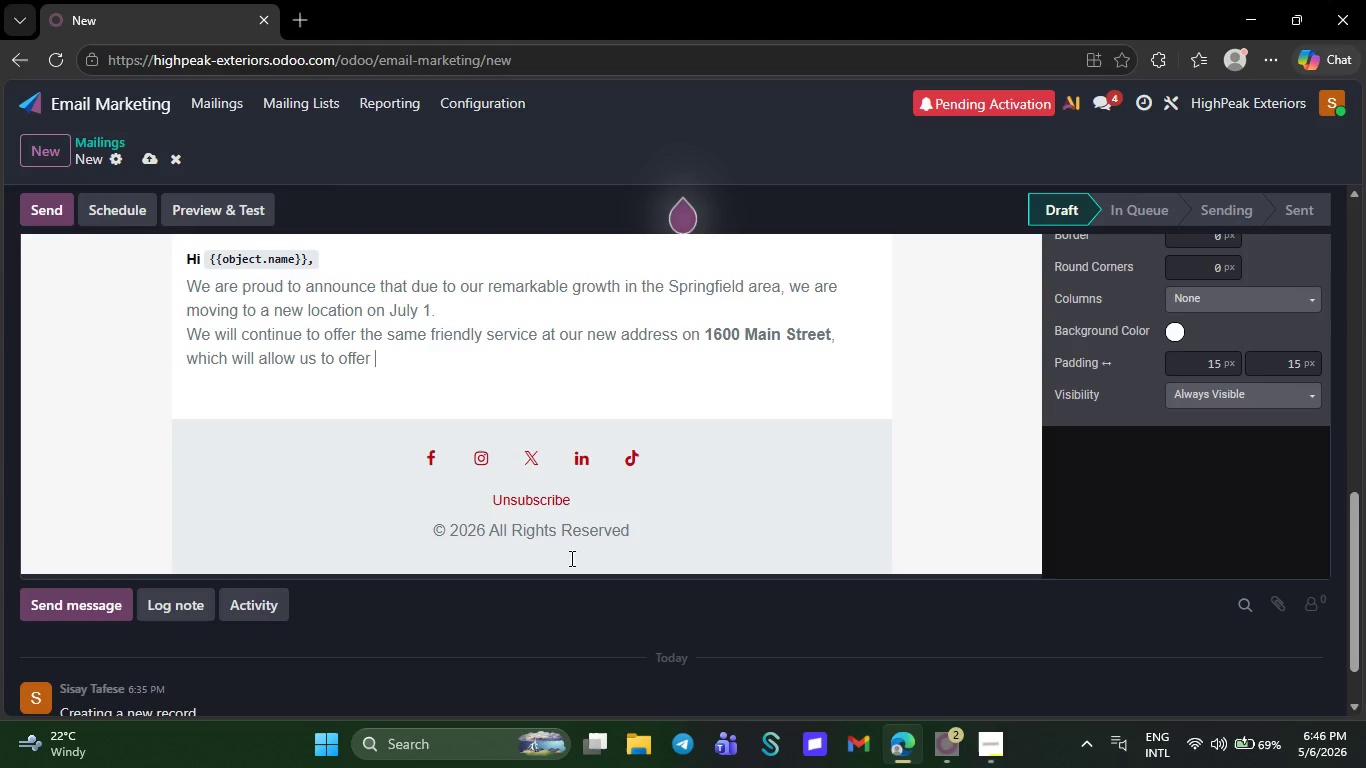 
key(Backspace)
 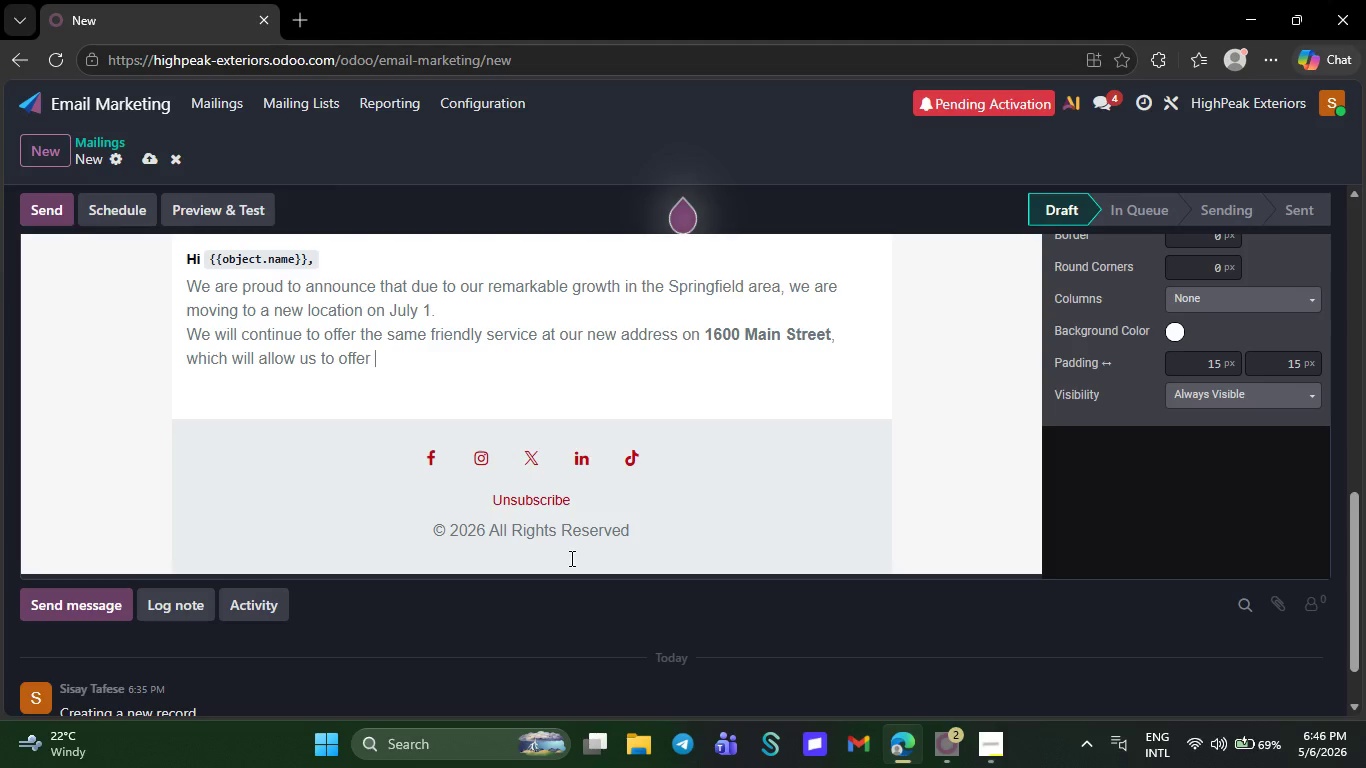 
key(Backspace)
 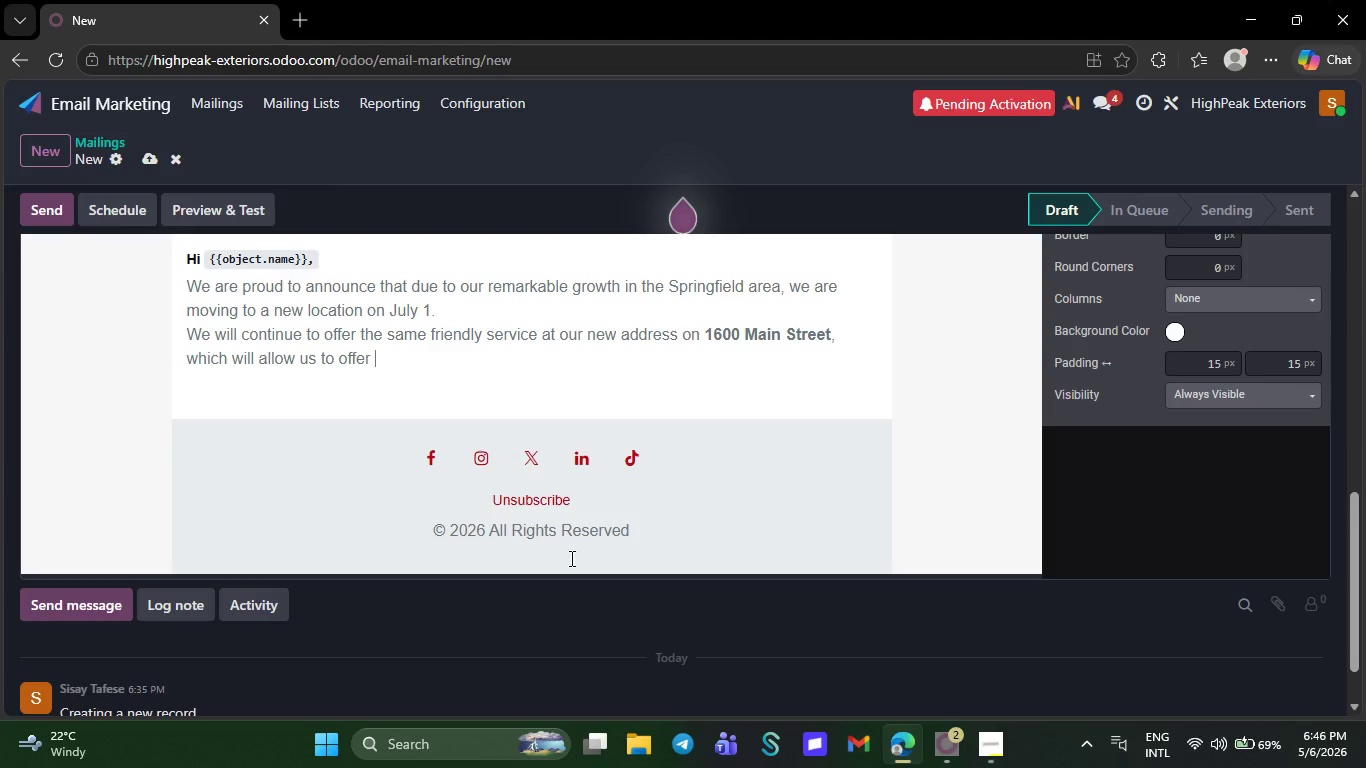 
key(Backspace)
 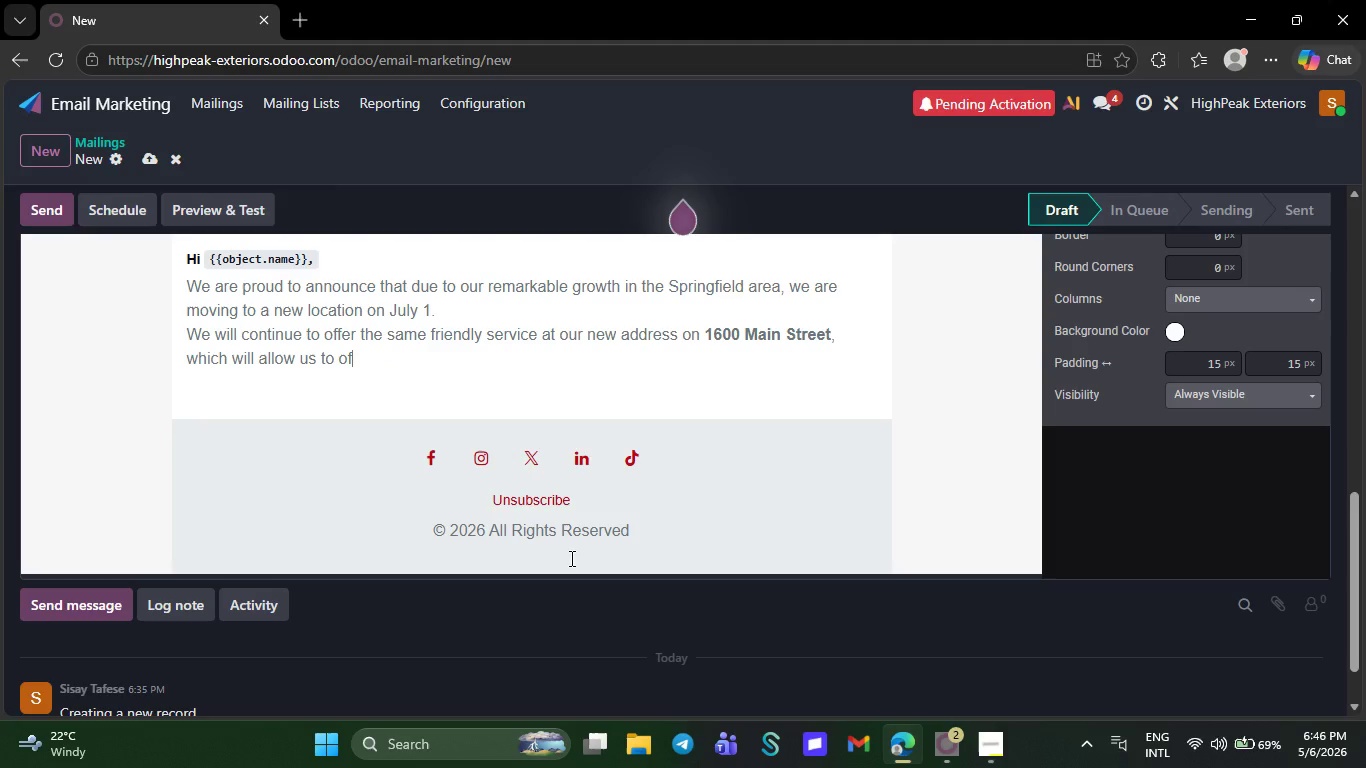 
key(Backspace)
 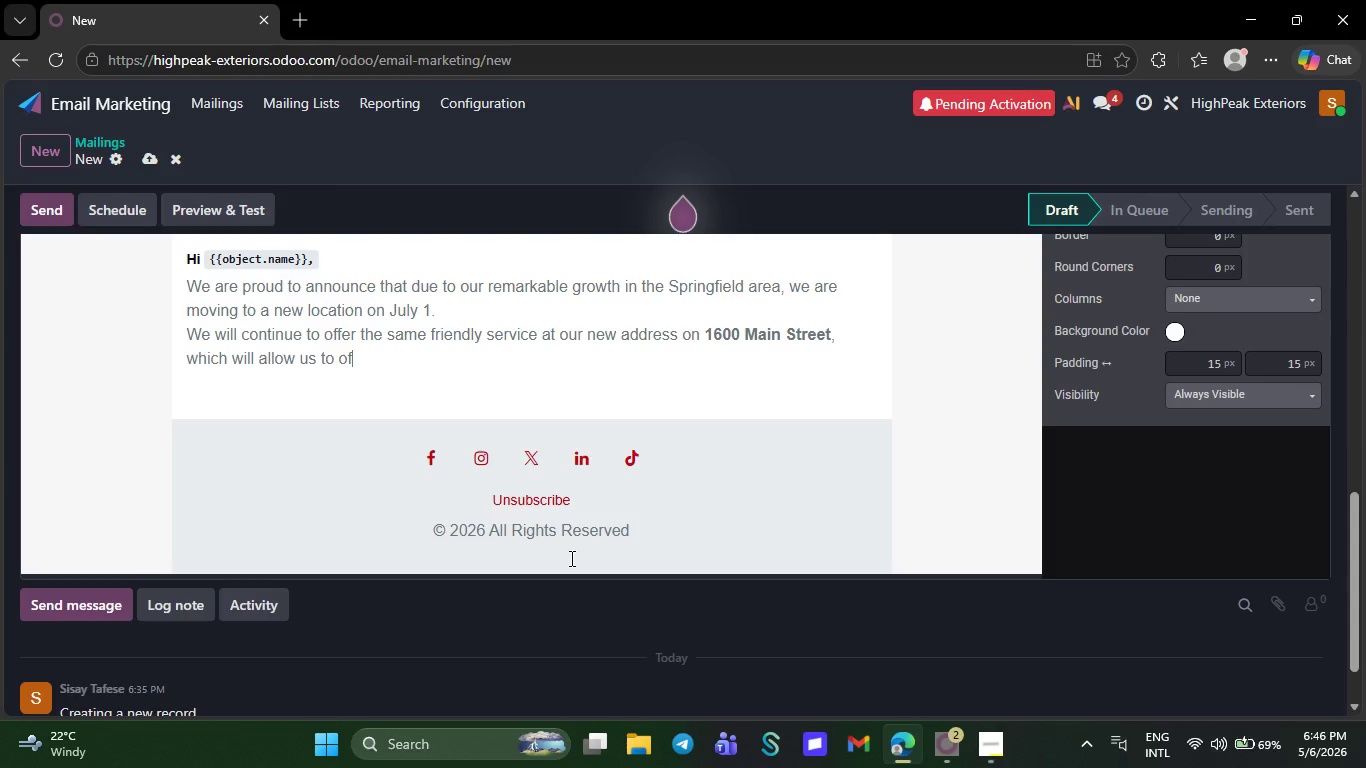 
key(Backspace)
 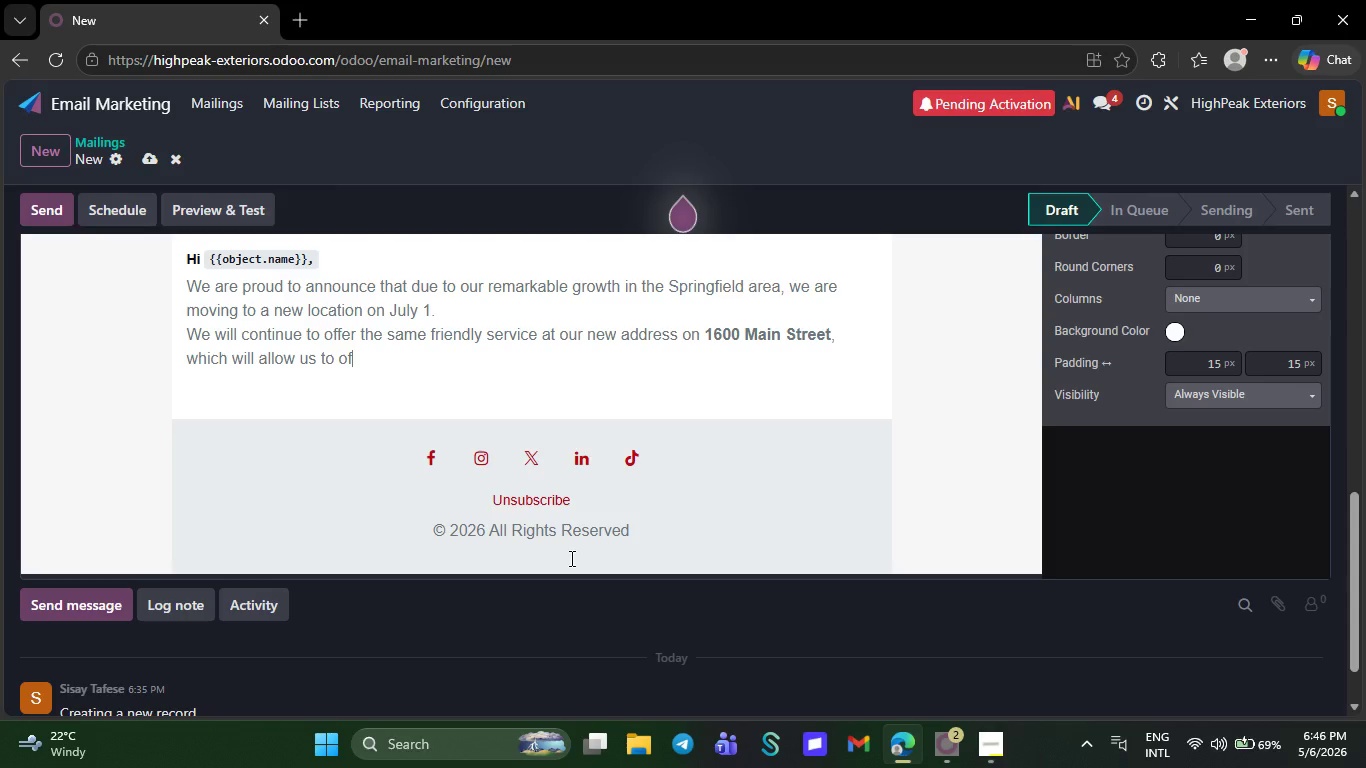 
key(Backspace)
 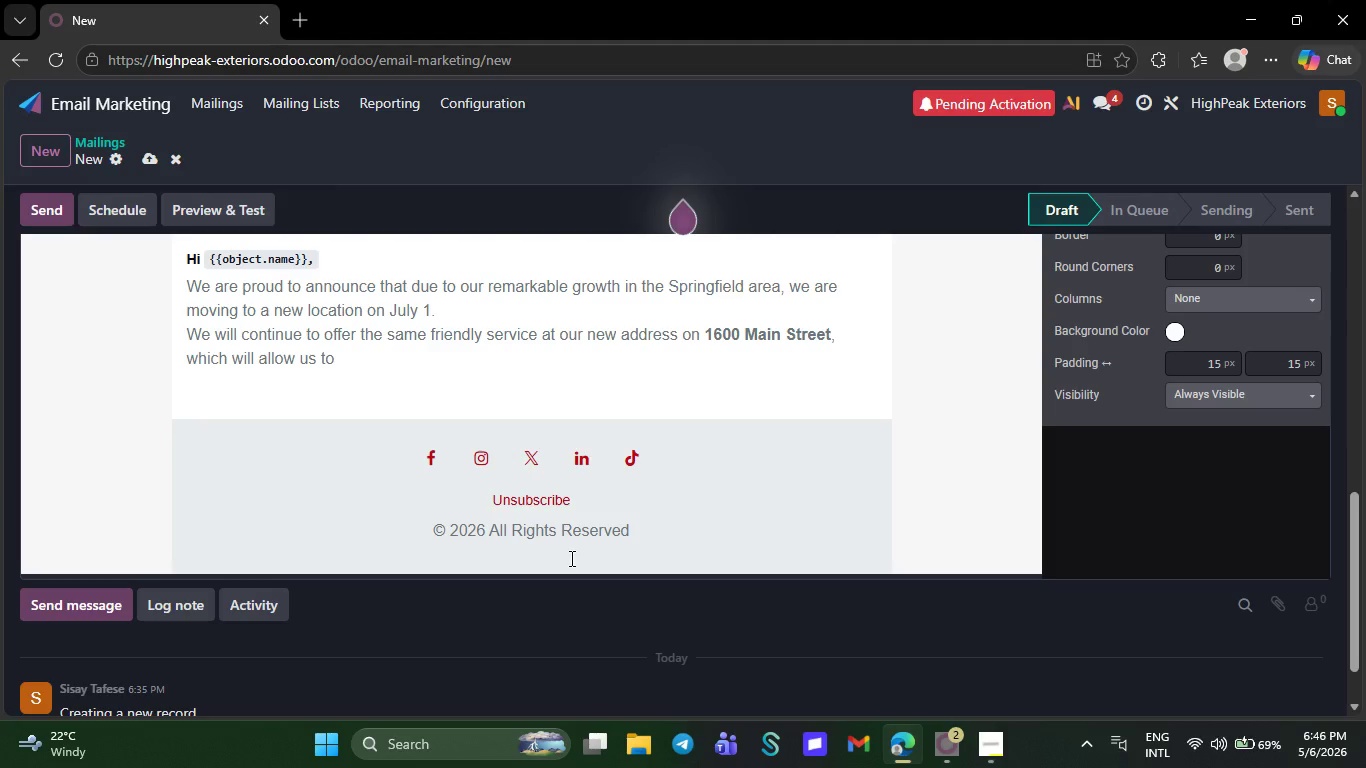 
key(Backspace)
 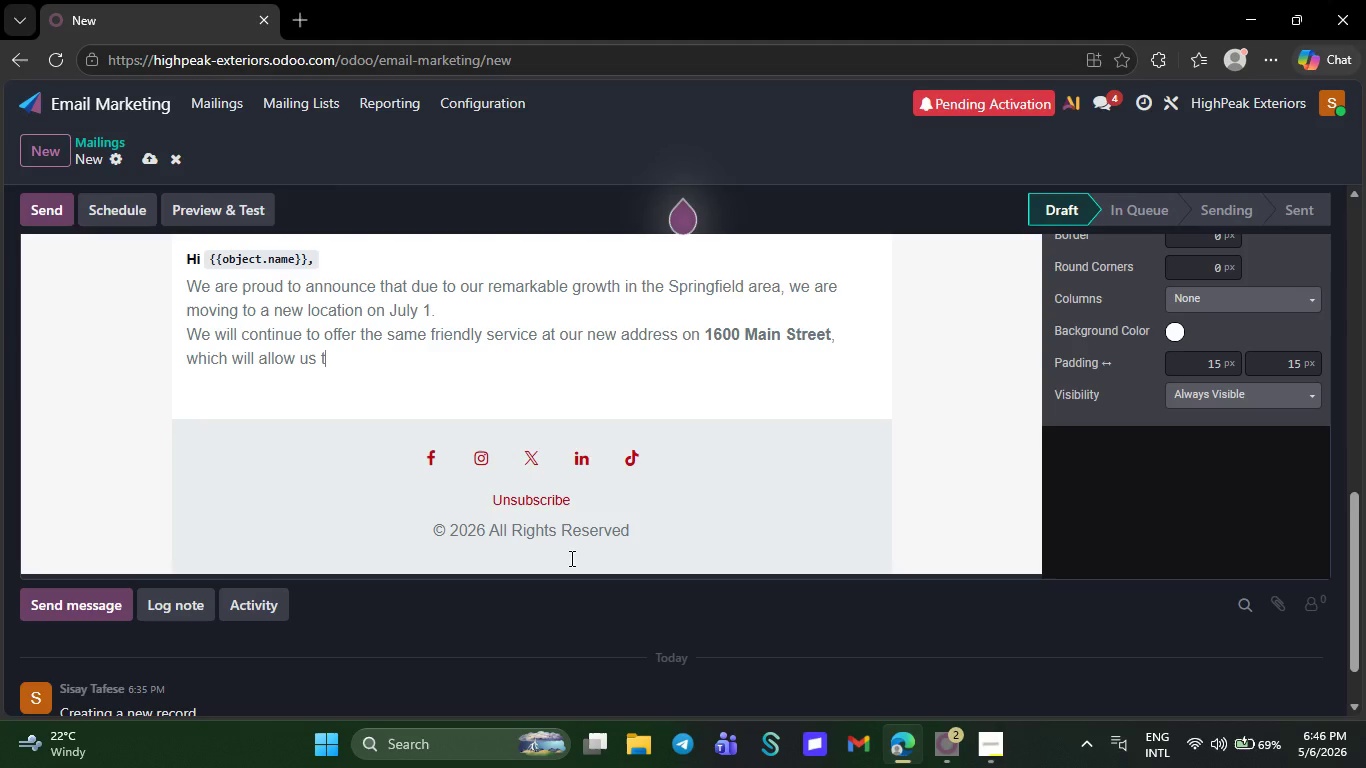 
key(Backspace)
 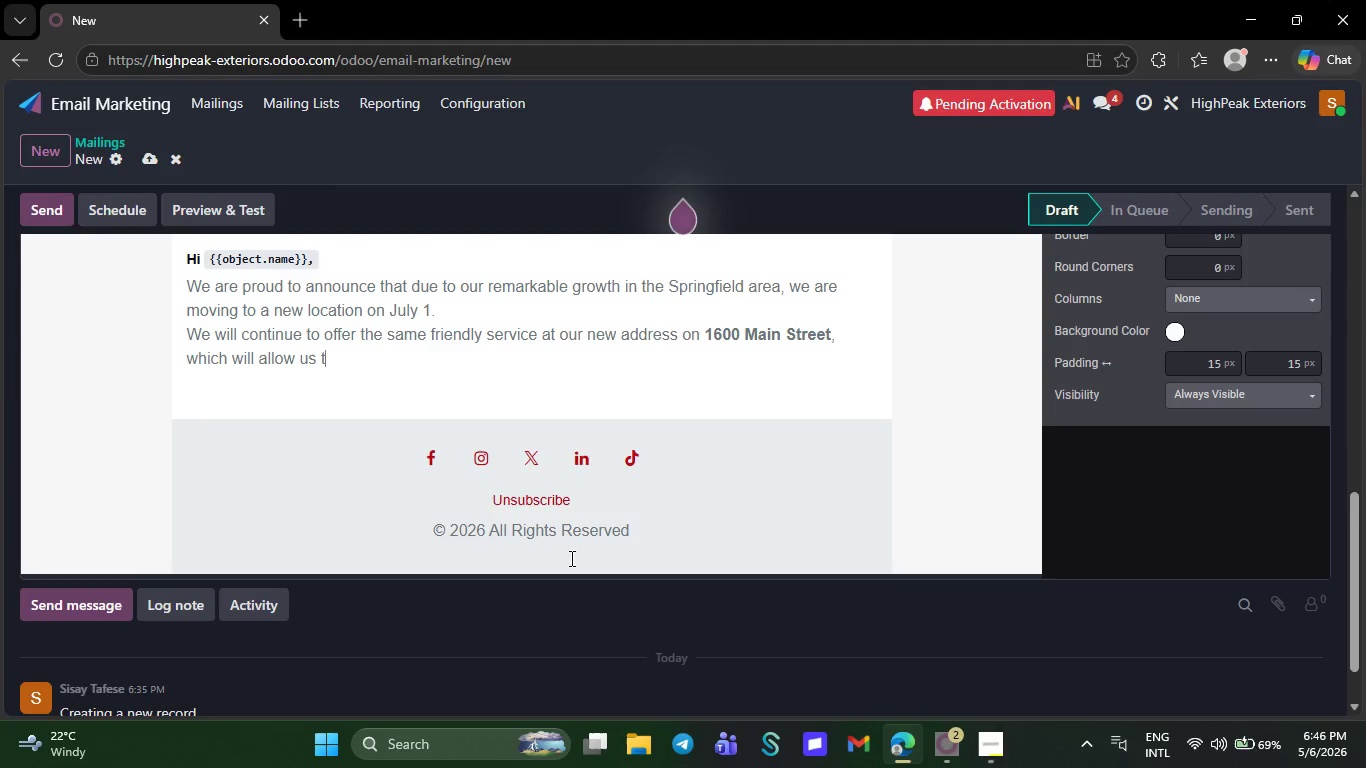 
key(Backspace)
 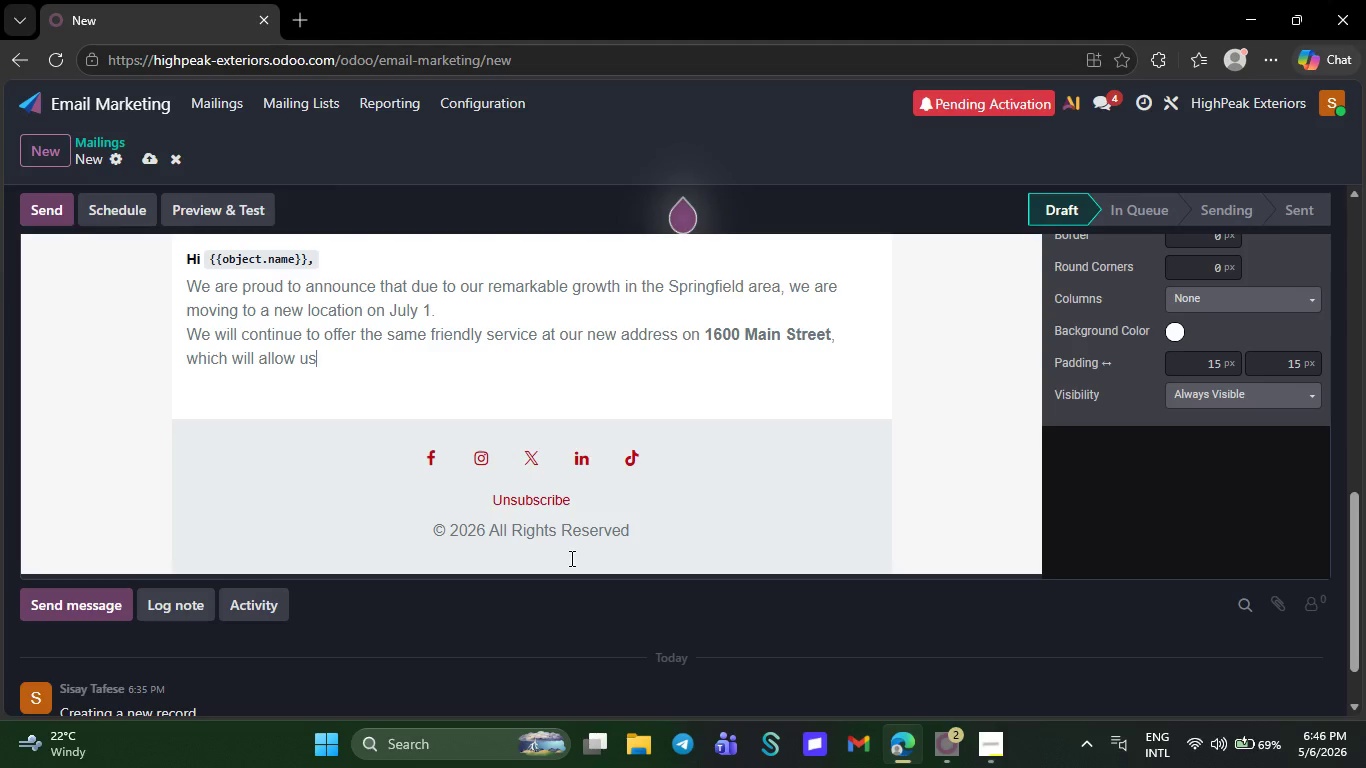 
key(Backspace)
 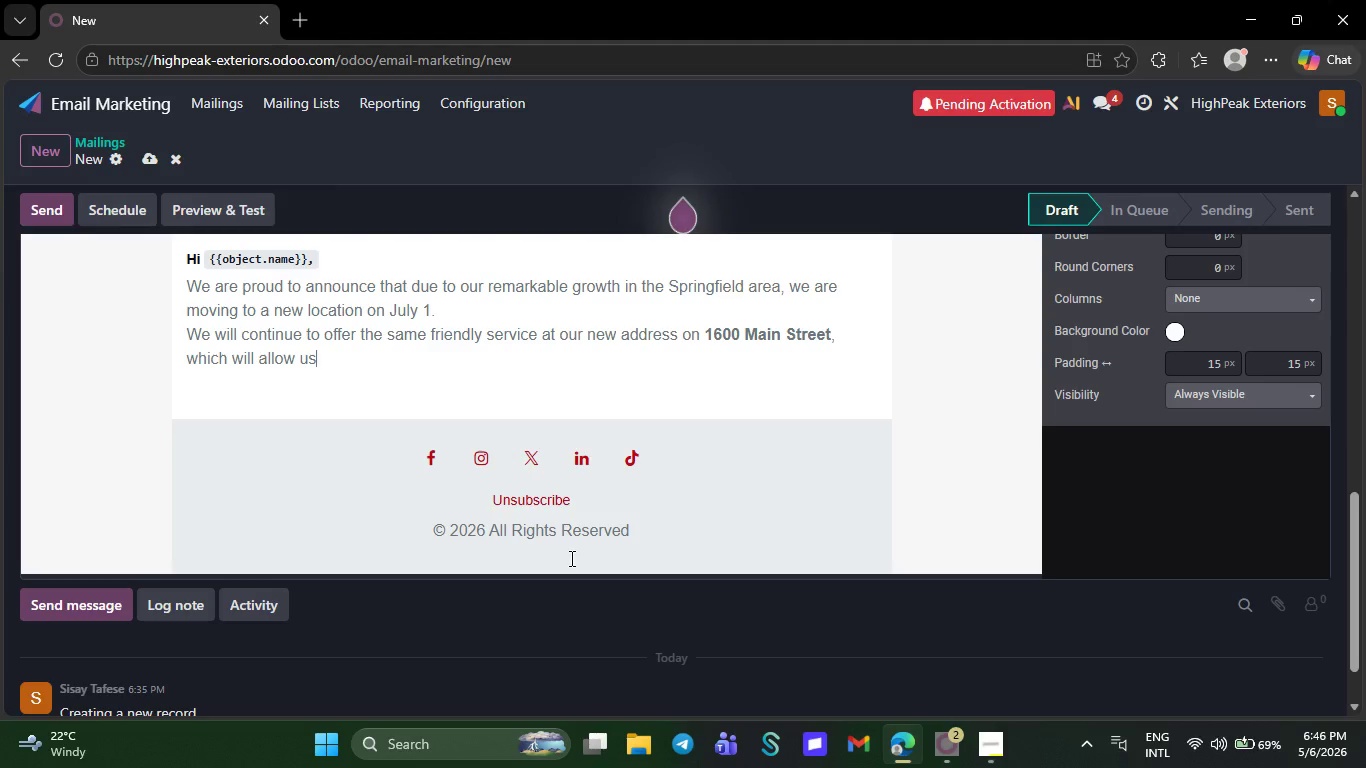 
key(Backspace)
 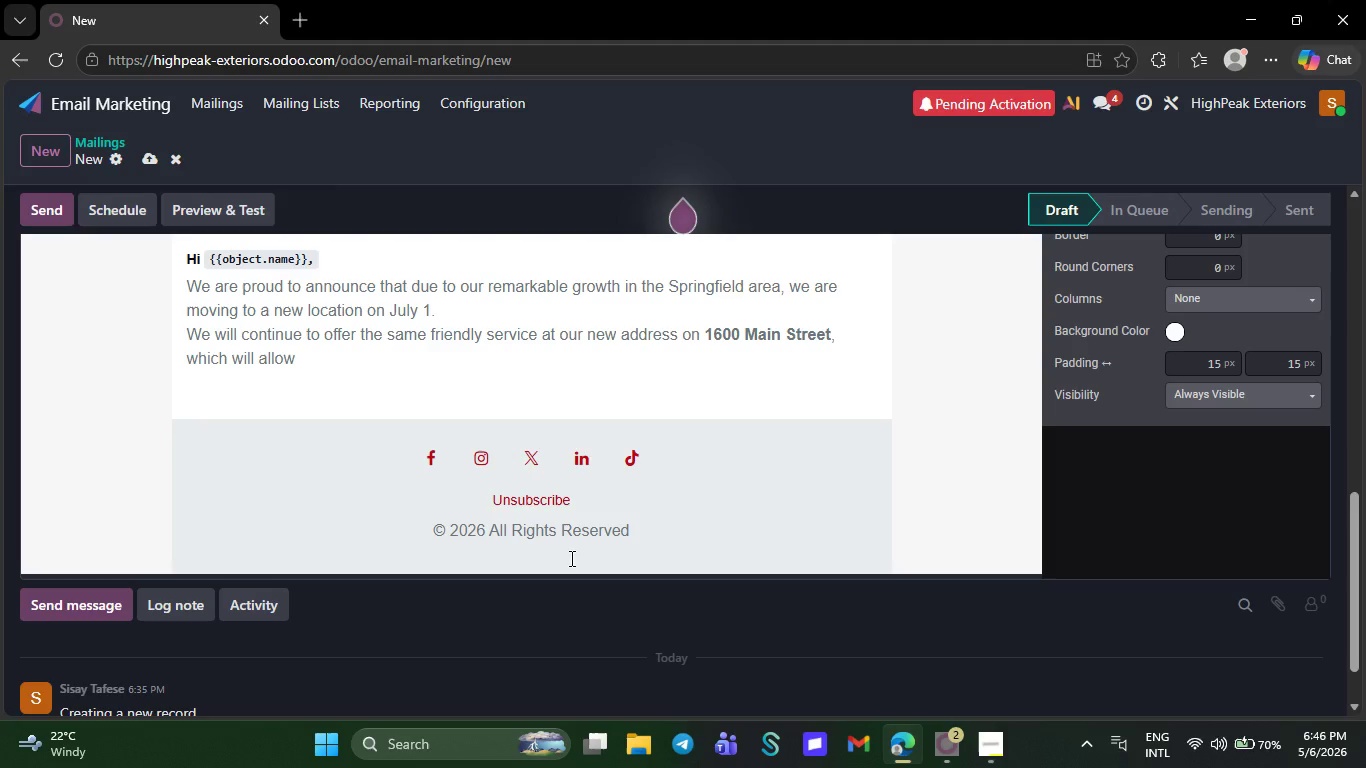 
key(Backspace)
 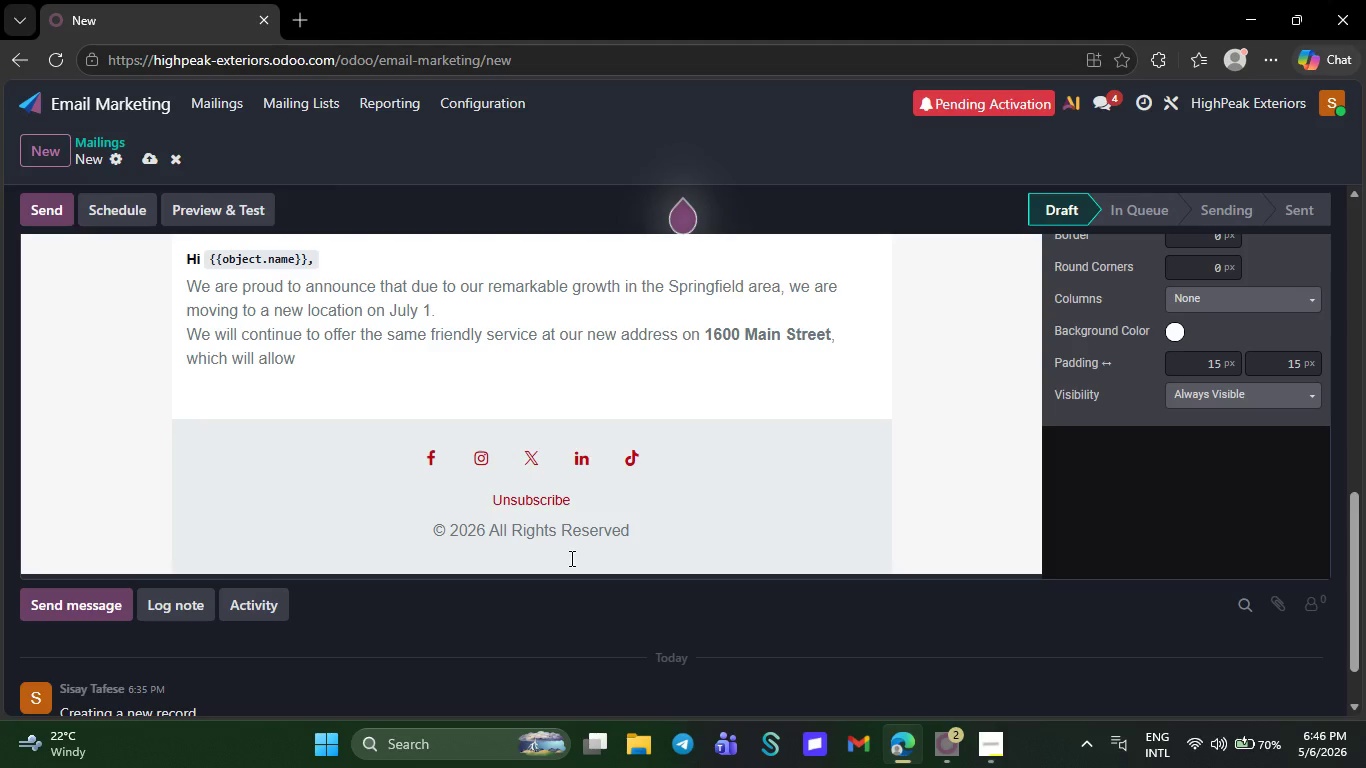 
key(Backspace)
 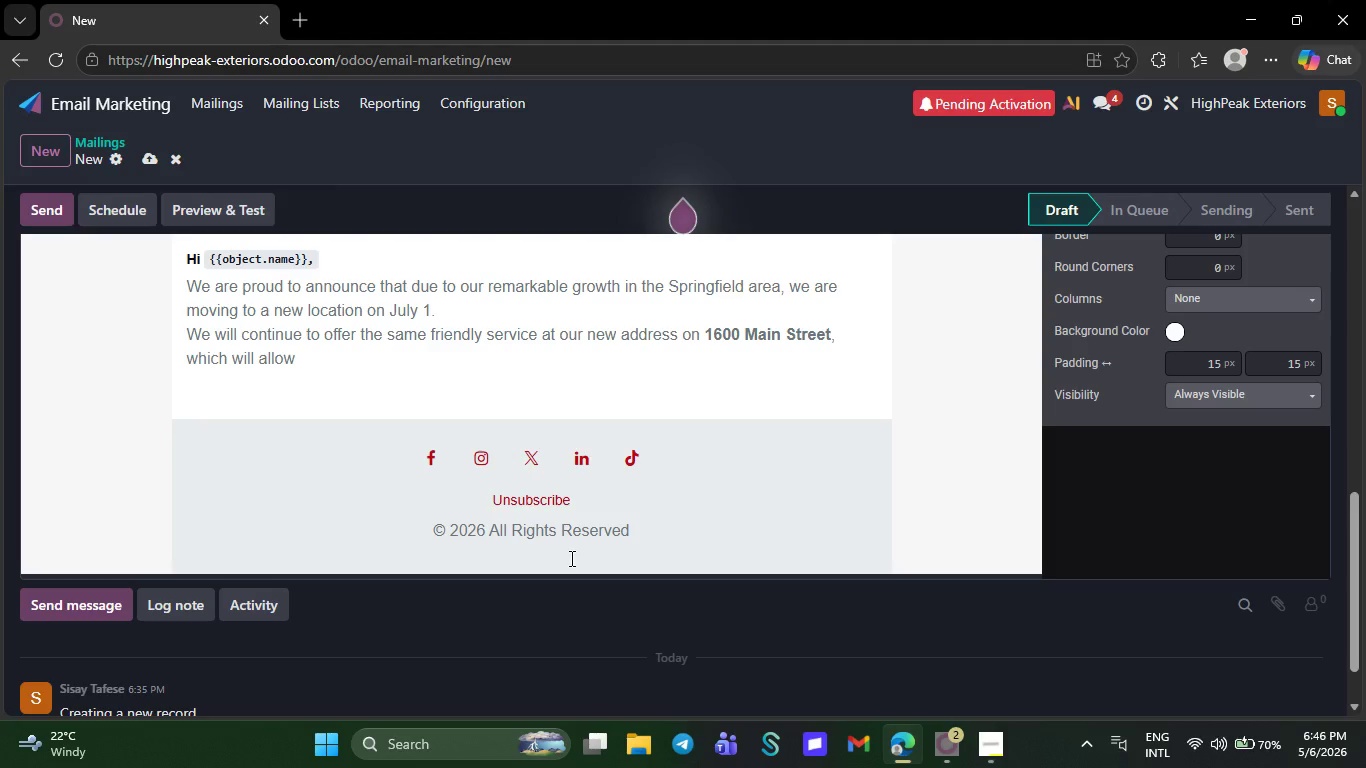 
key(Backspace)
 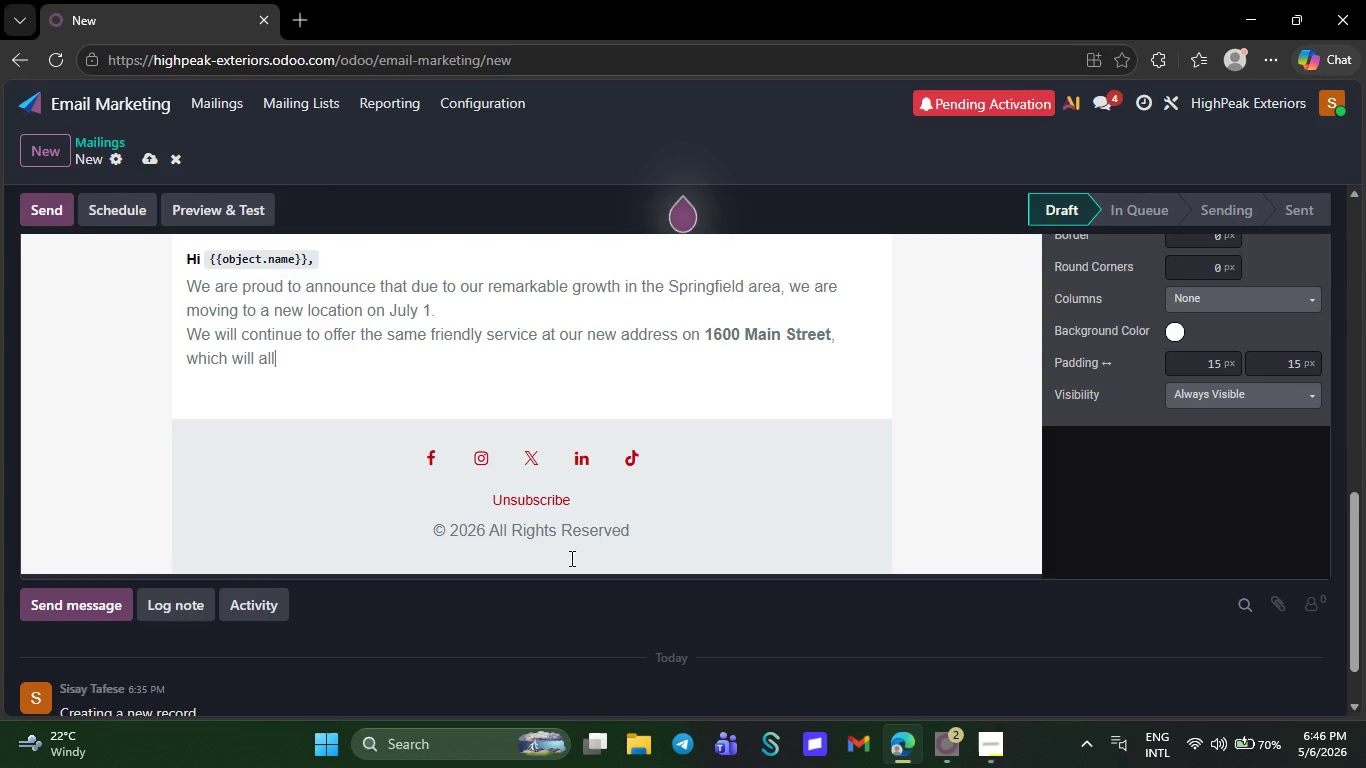 
key(Backspace)
 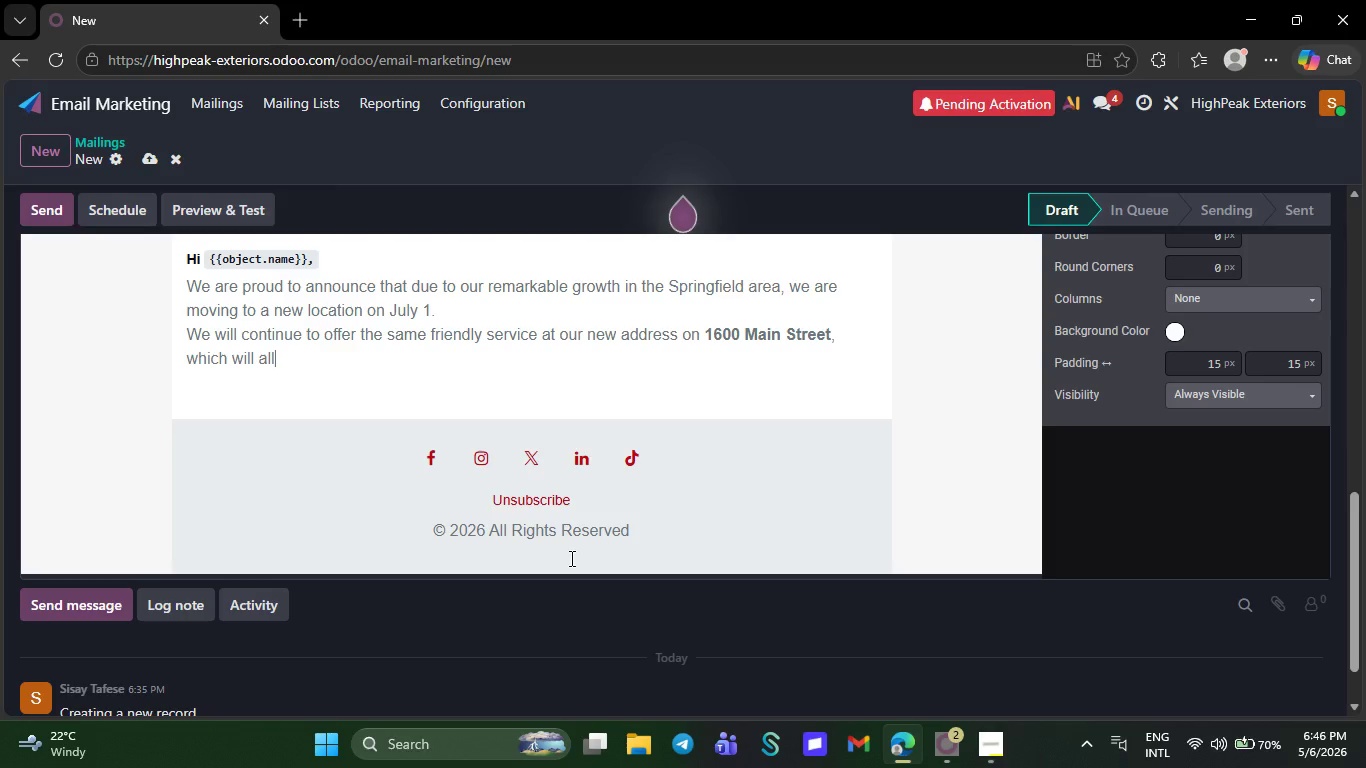 
key(Backspace)
 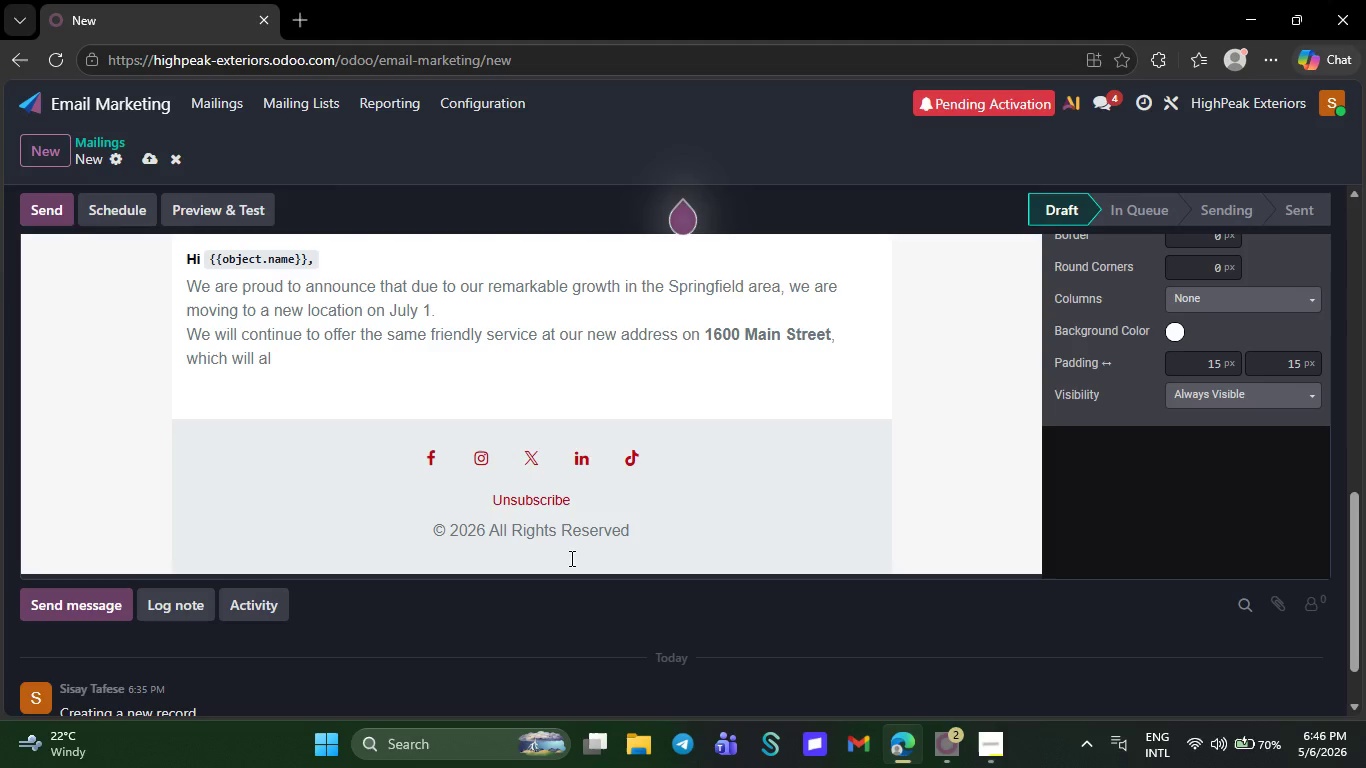 
key(Backspace)
 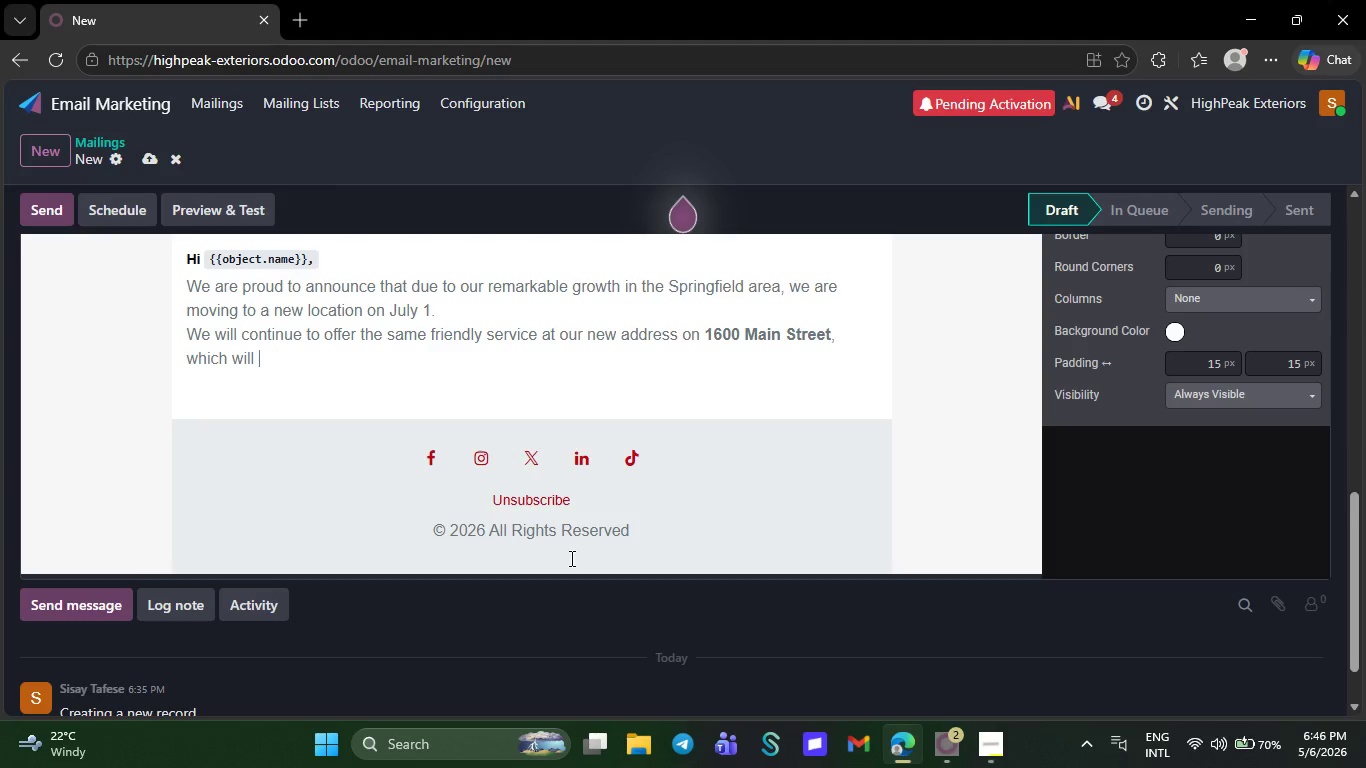 
key(Backspace)
 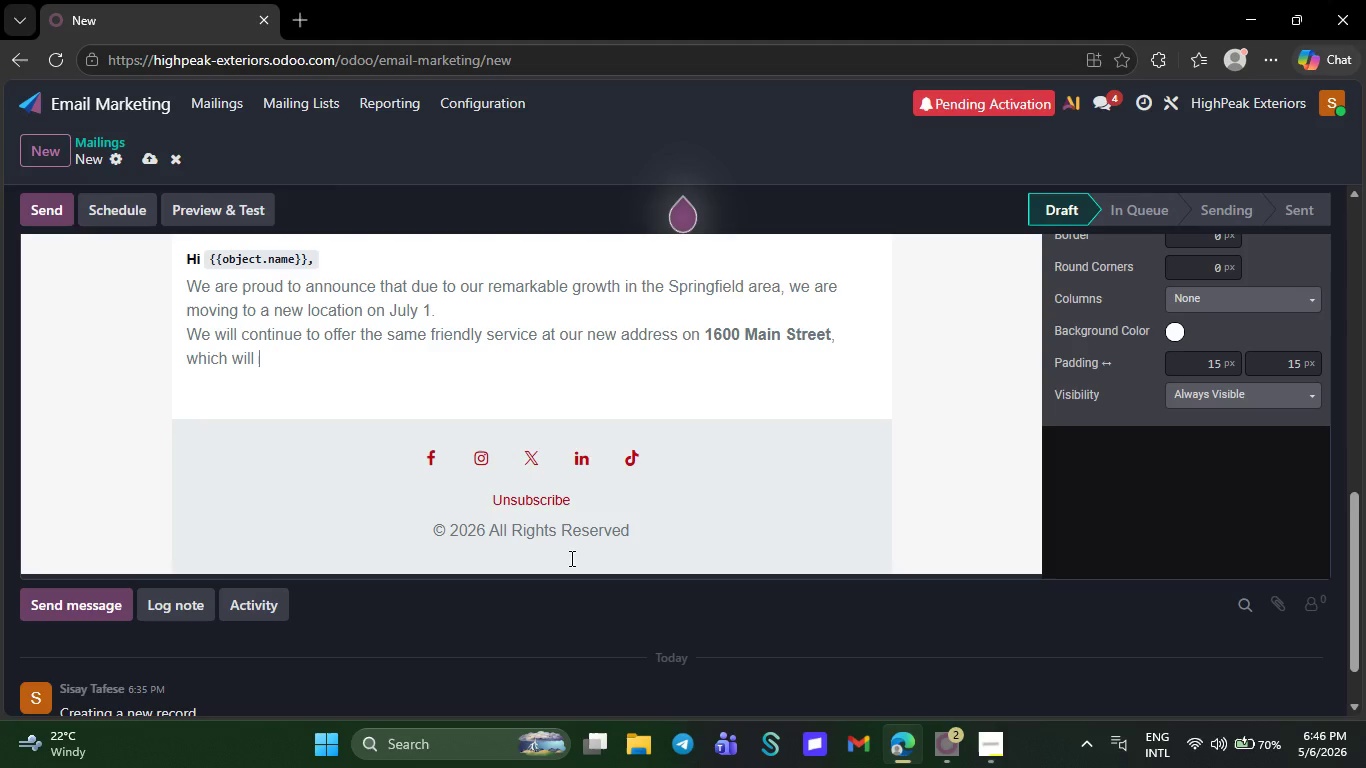 
key(Backspace)
 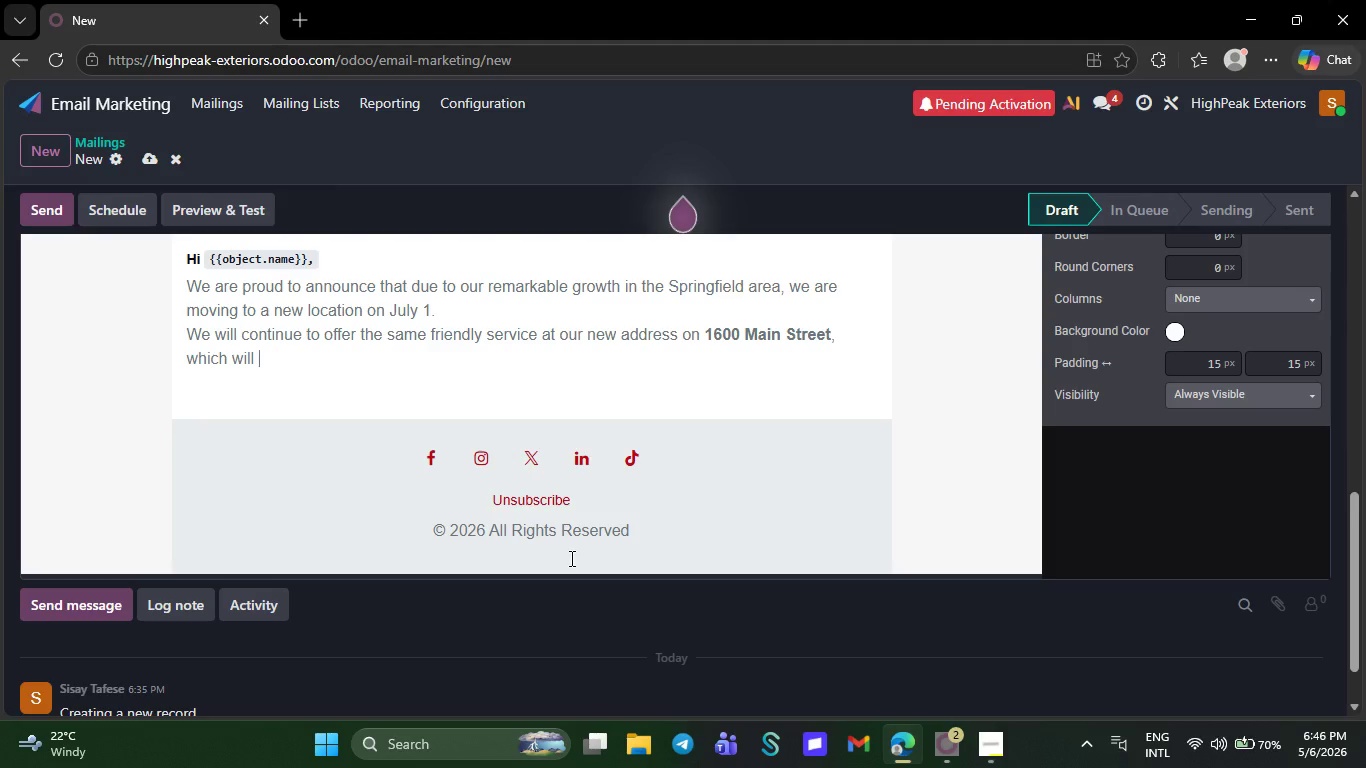 
key(Backspace)
 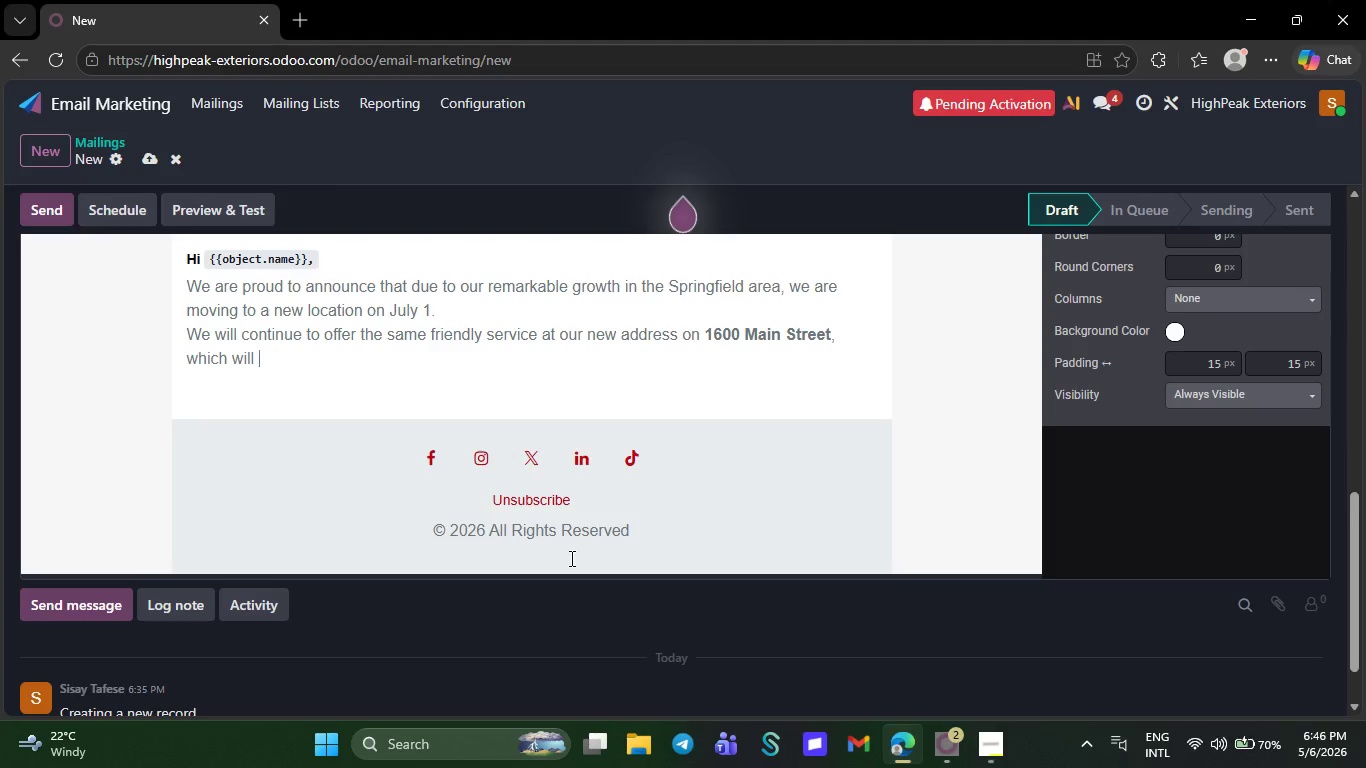 
key(Backspace)
 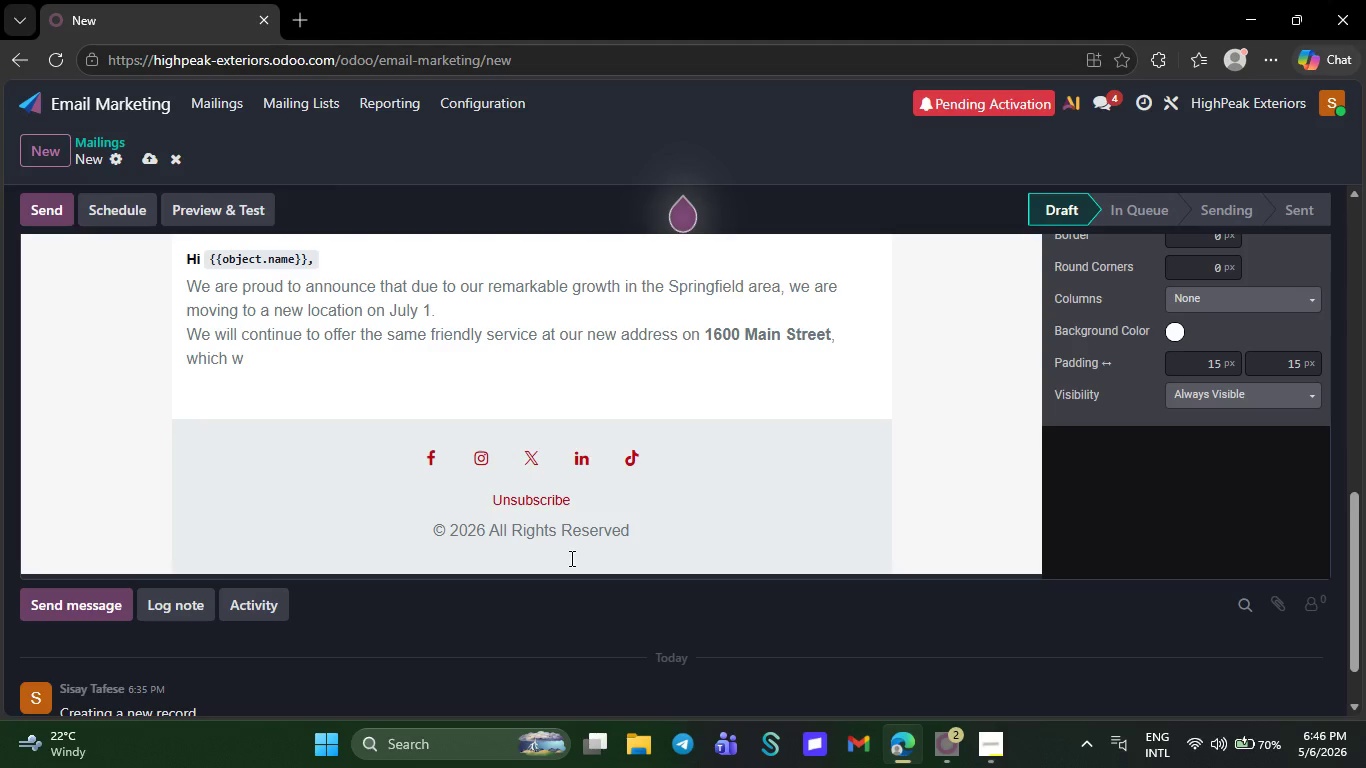 
key(Backspace)
 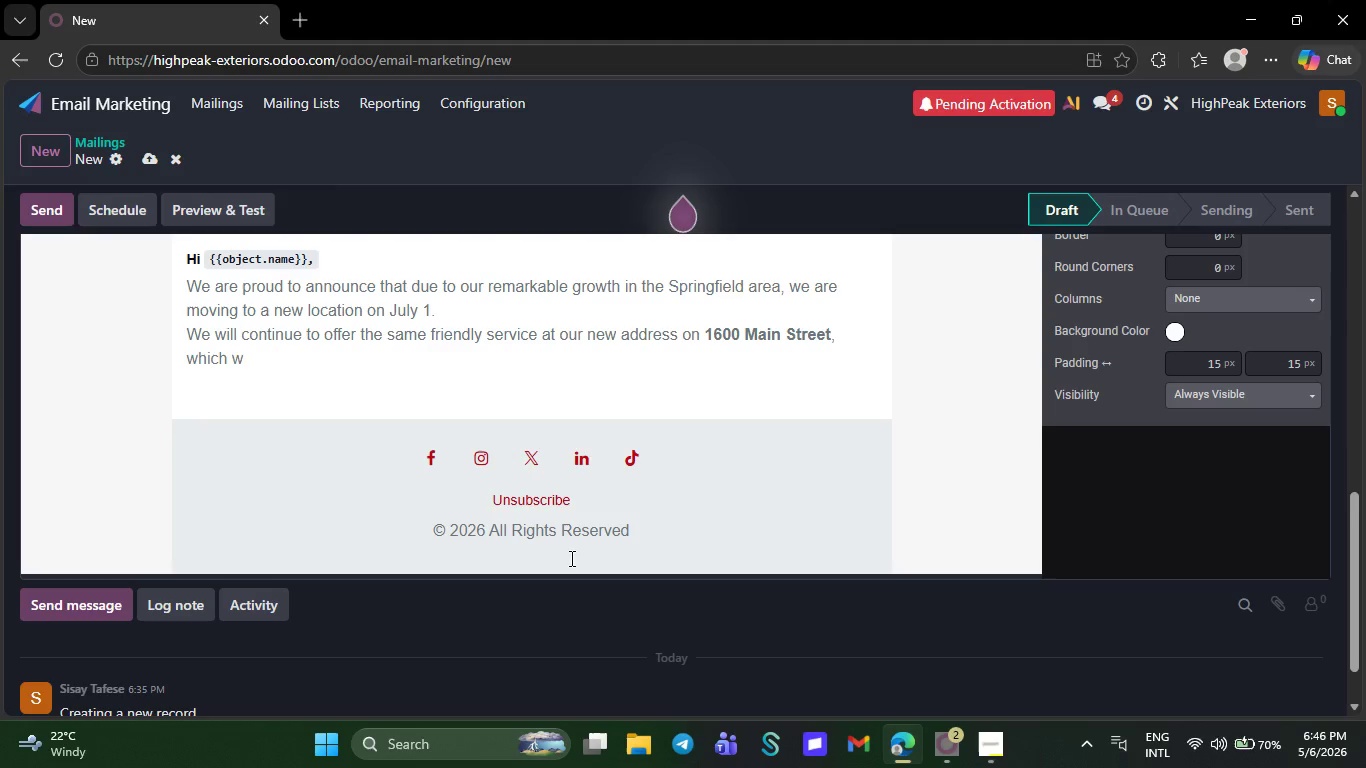 
key(Backspace)
 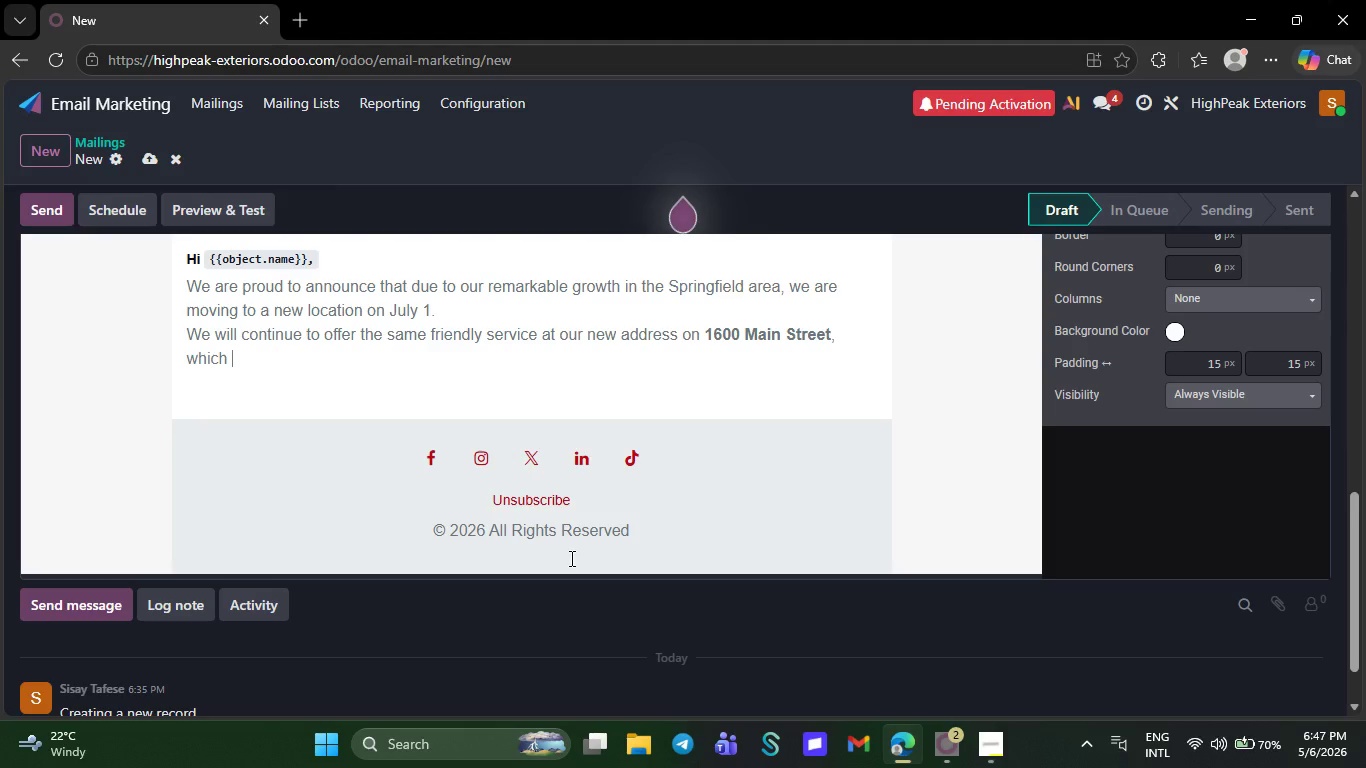 
key(Backspace)
 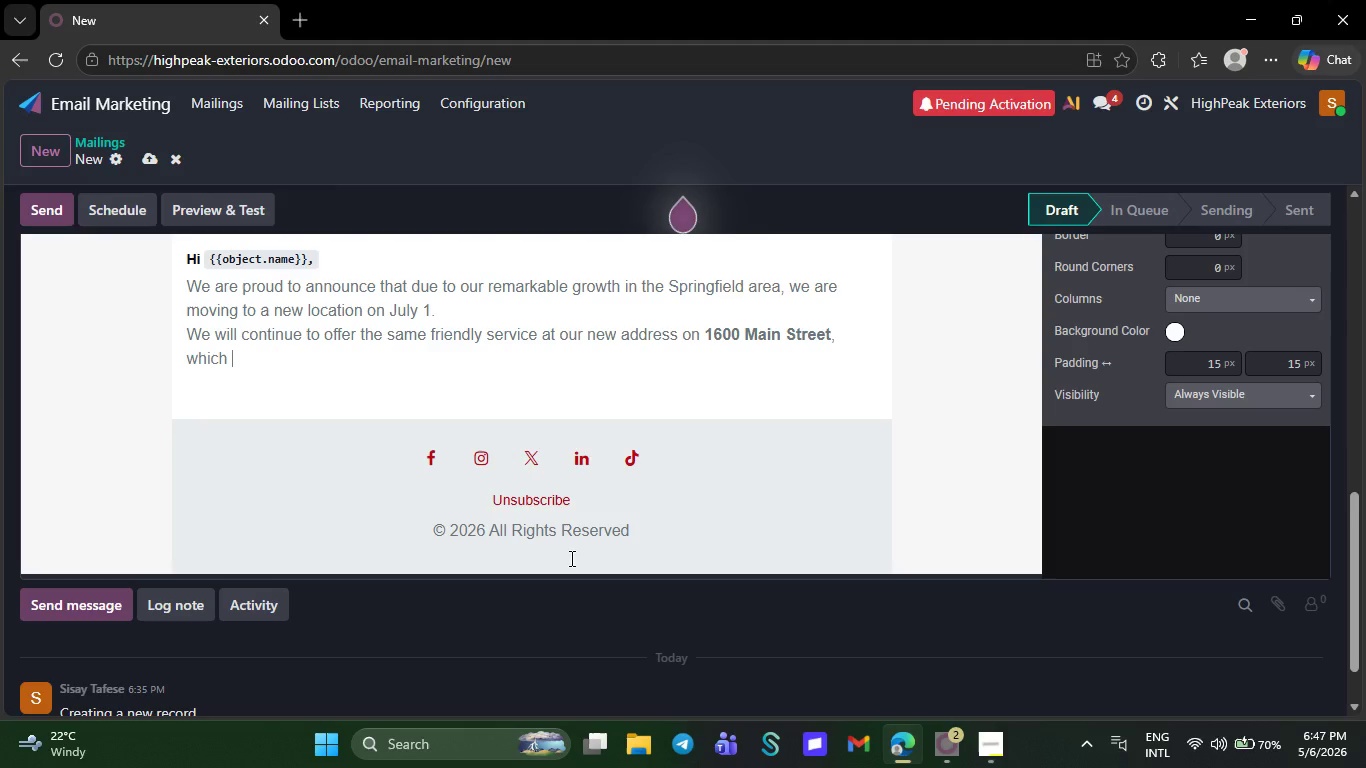 
key(Backspace)
 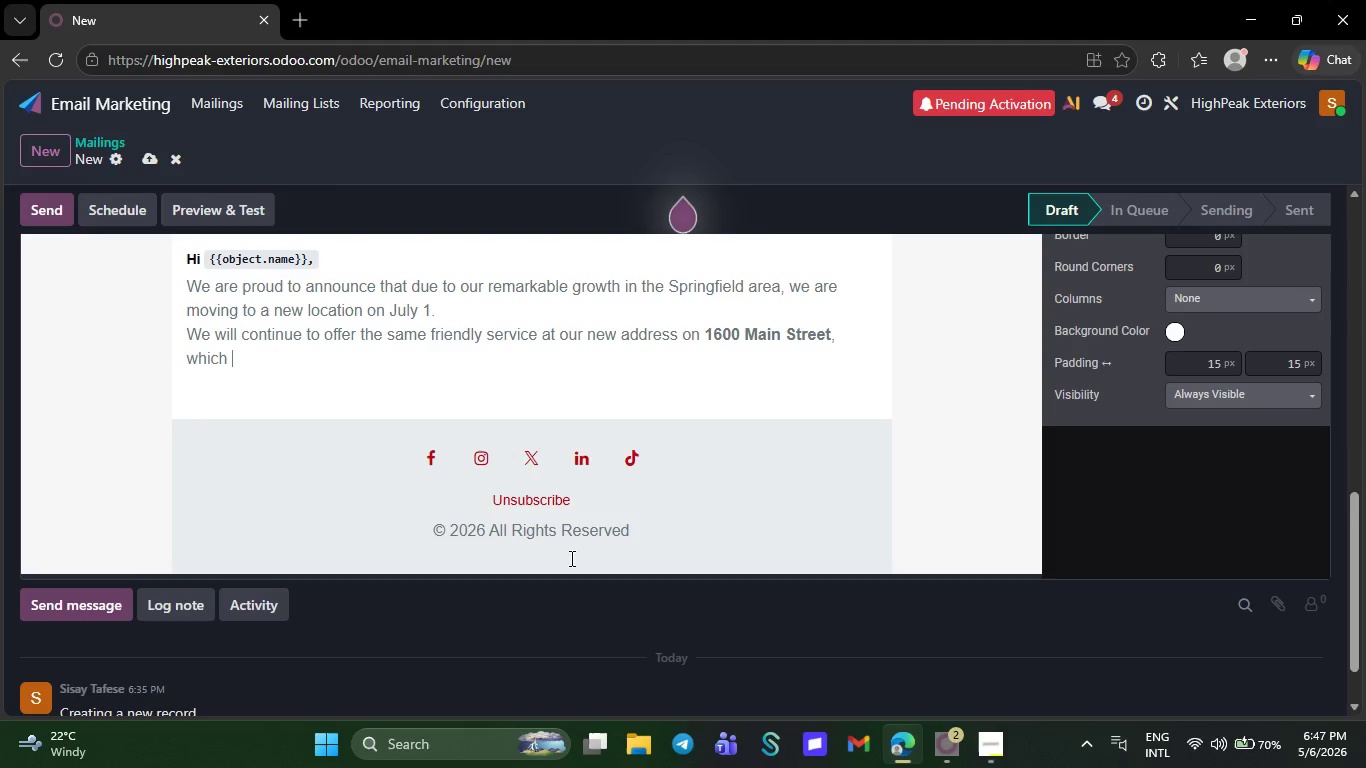 
key(Backspace)
 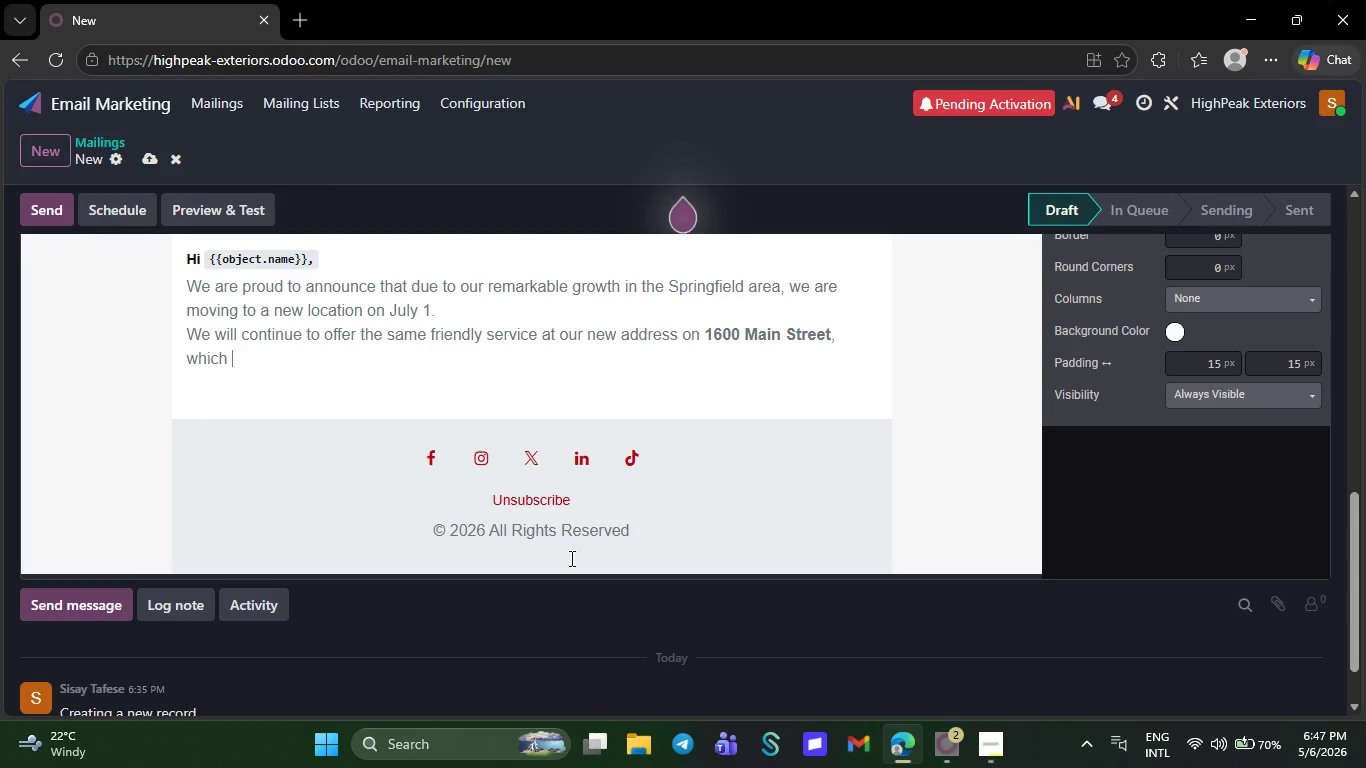 
key(Backspace)
 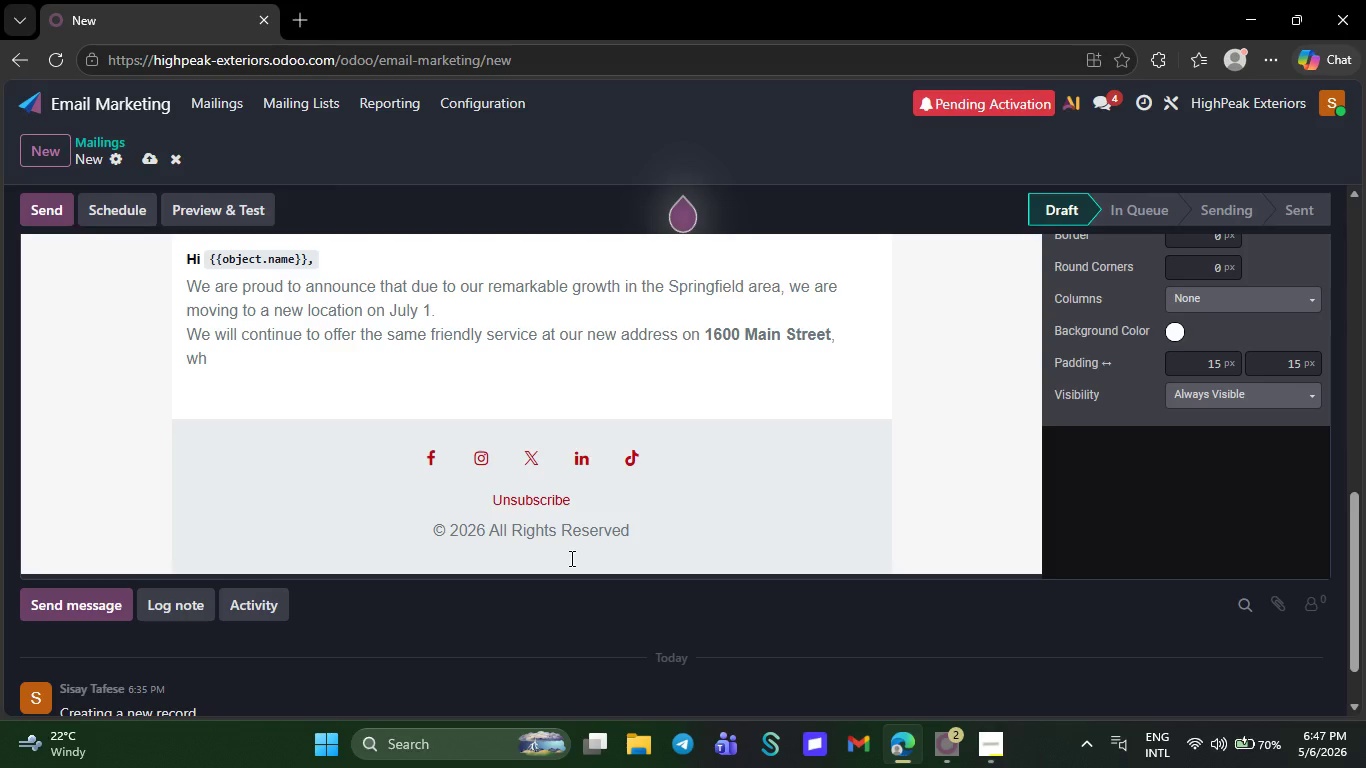 
key(Backspace)
 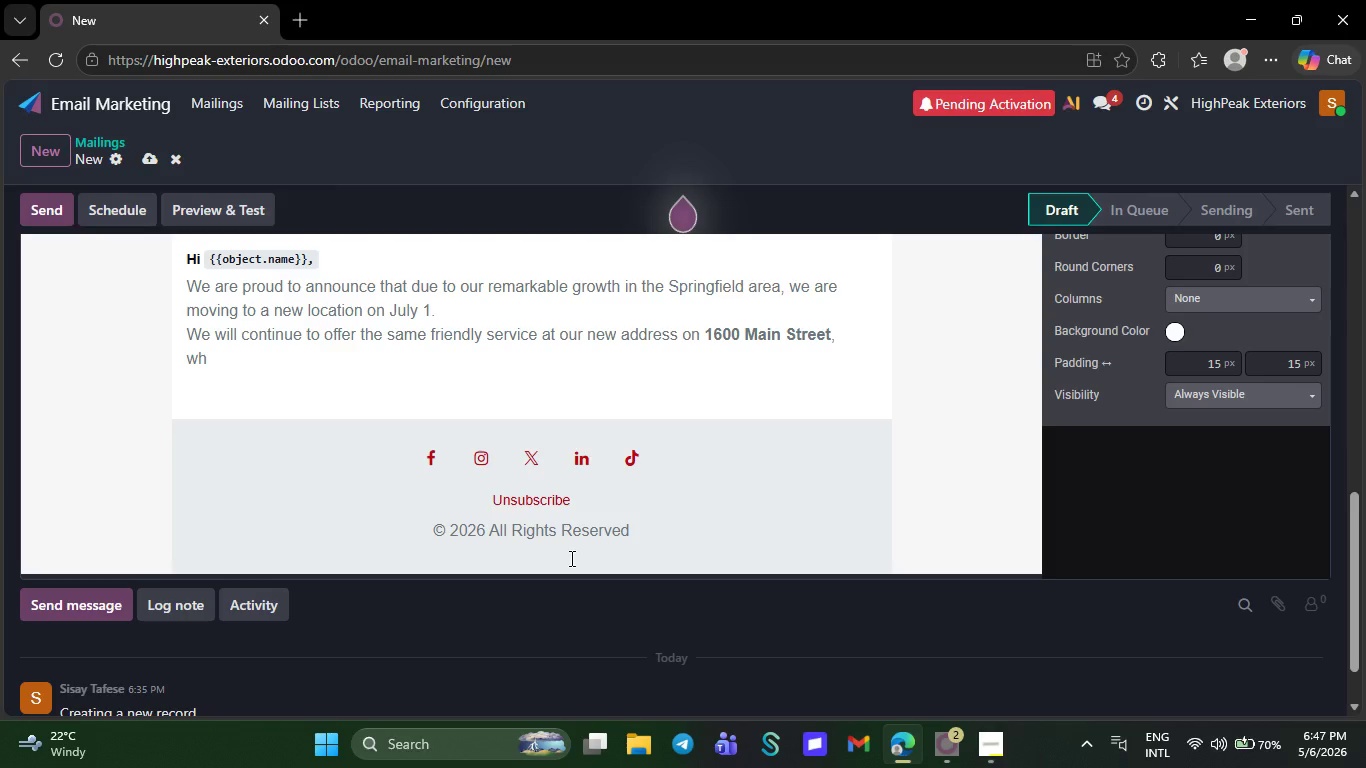 
key(Backspace)
 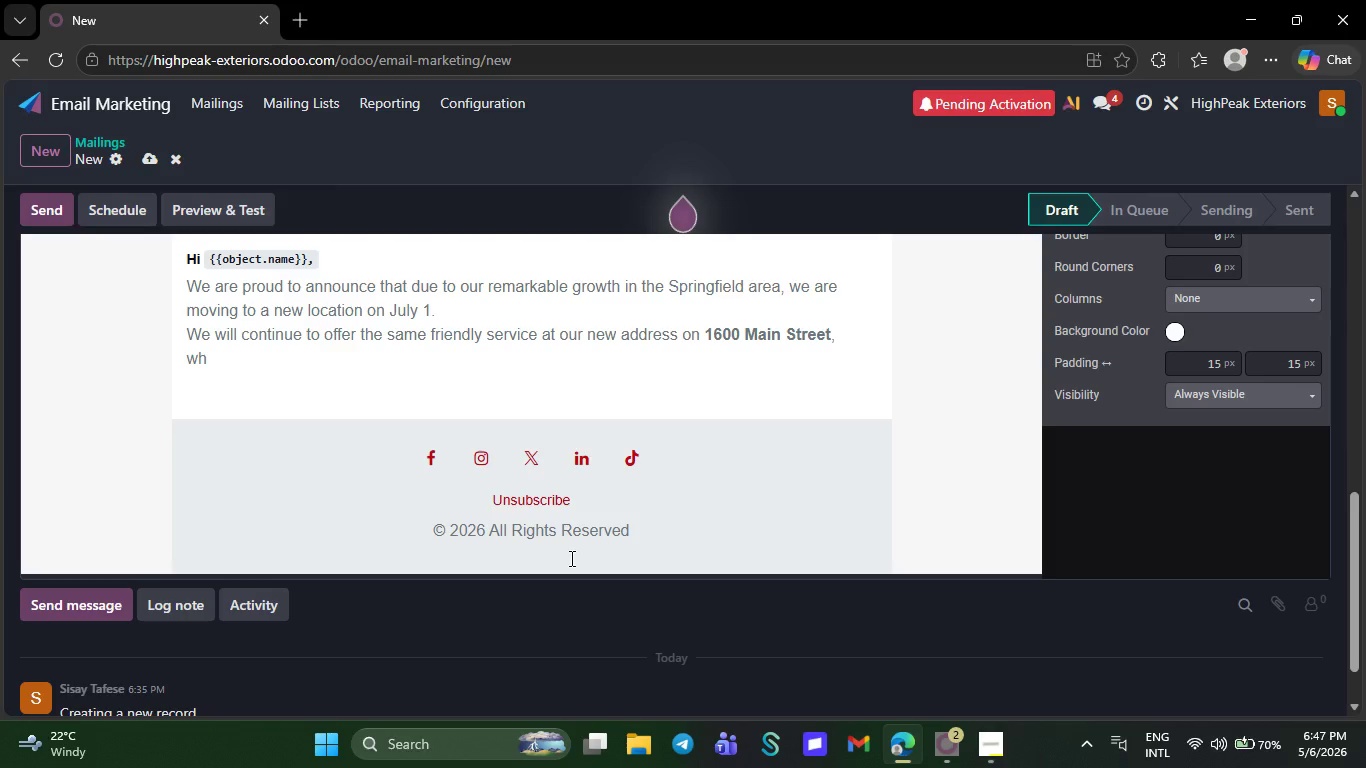 
key(Backspace)
 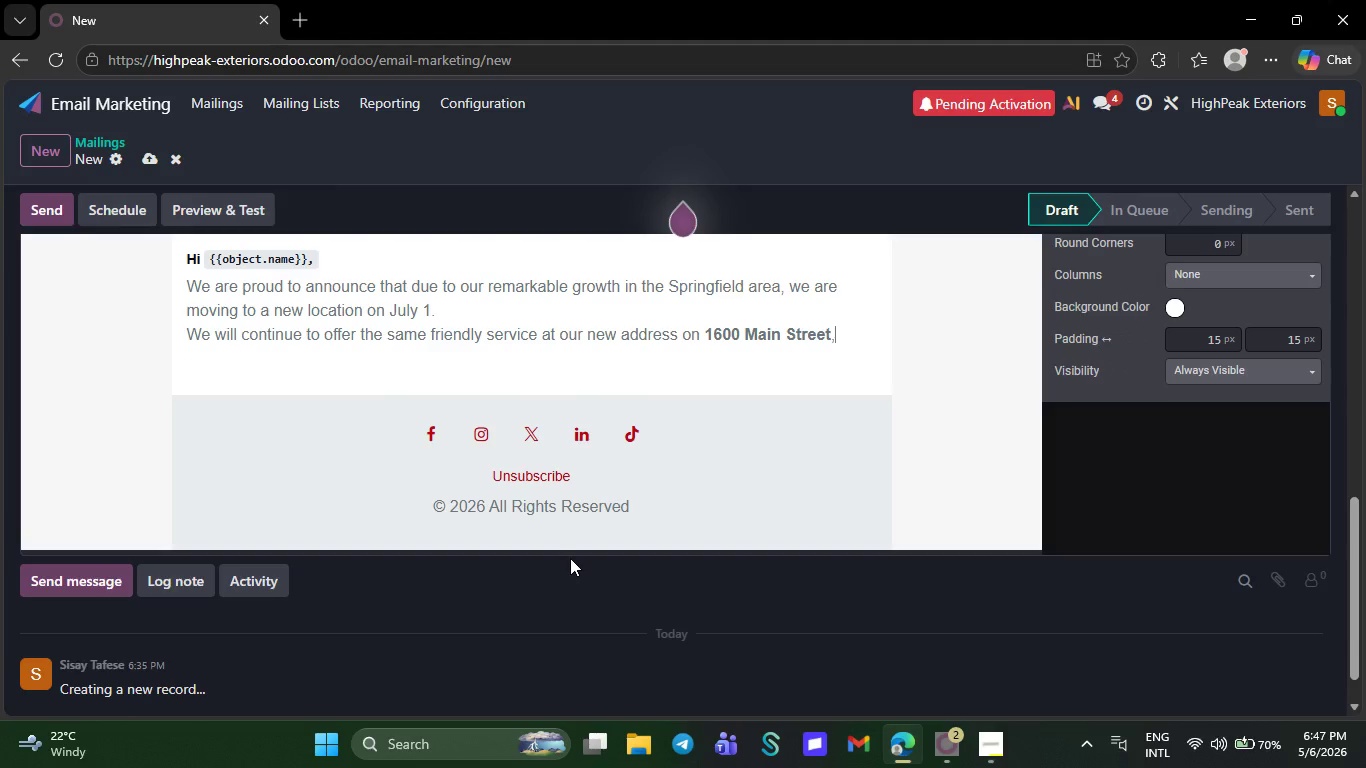 
key(Backspace)
 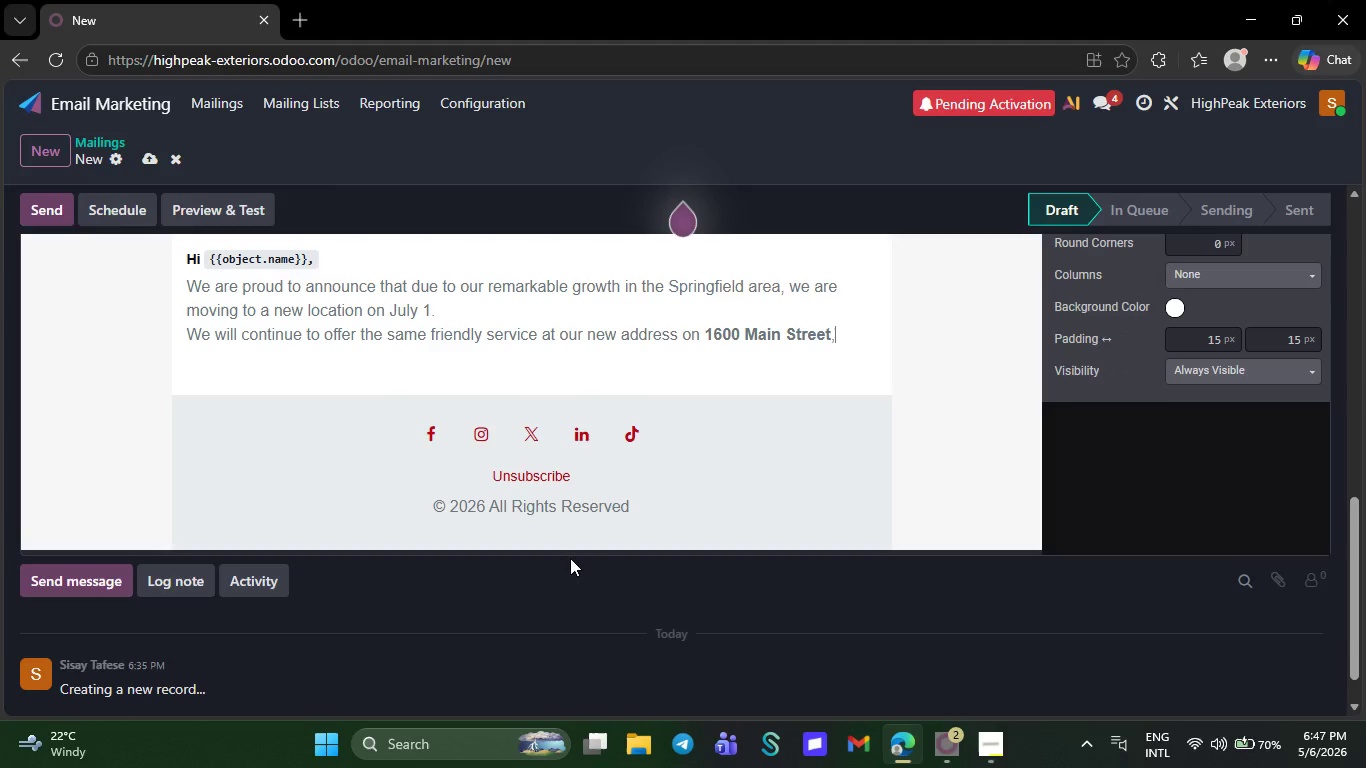 
key(Backspace)
 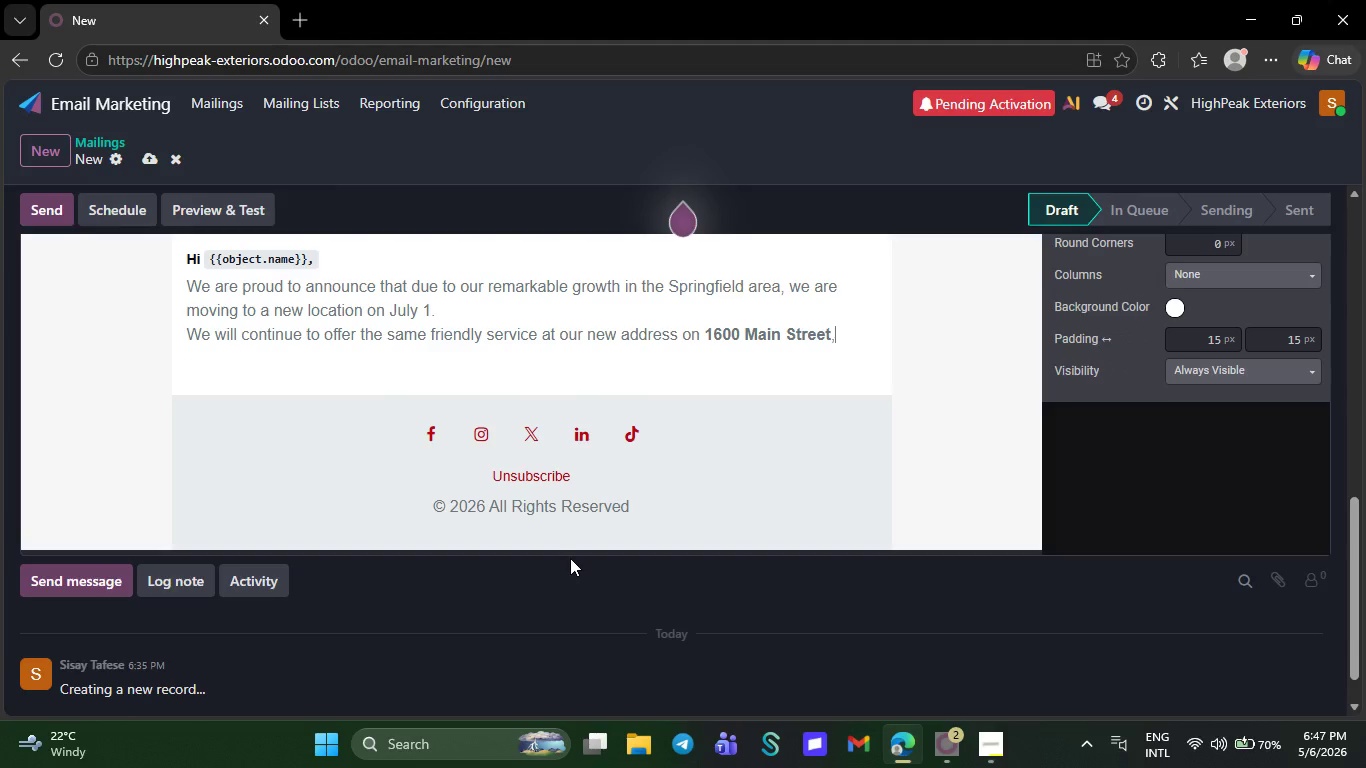 
key(Backspace)
 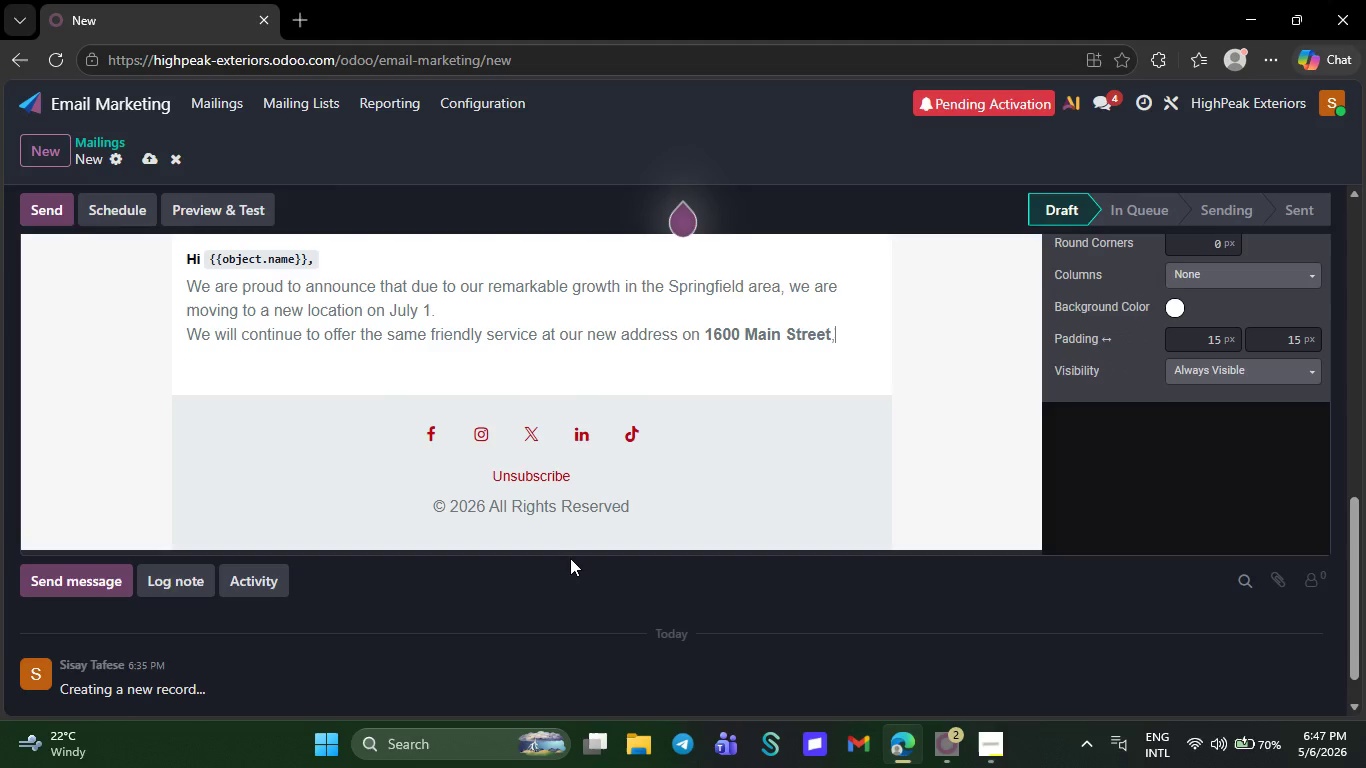 
key(Backspace)
 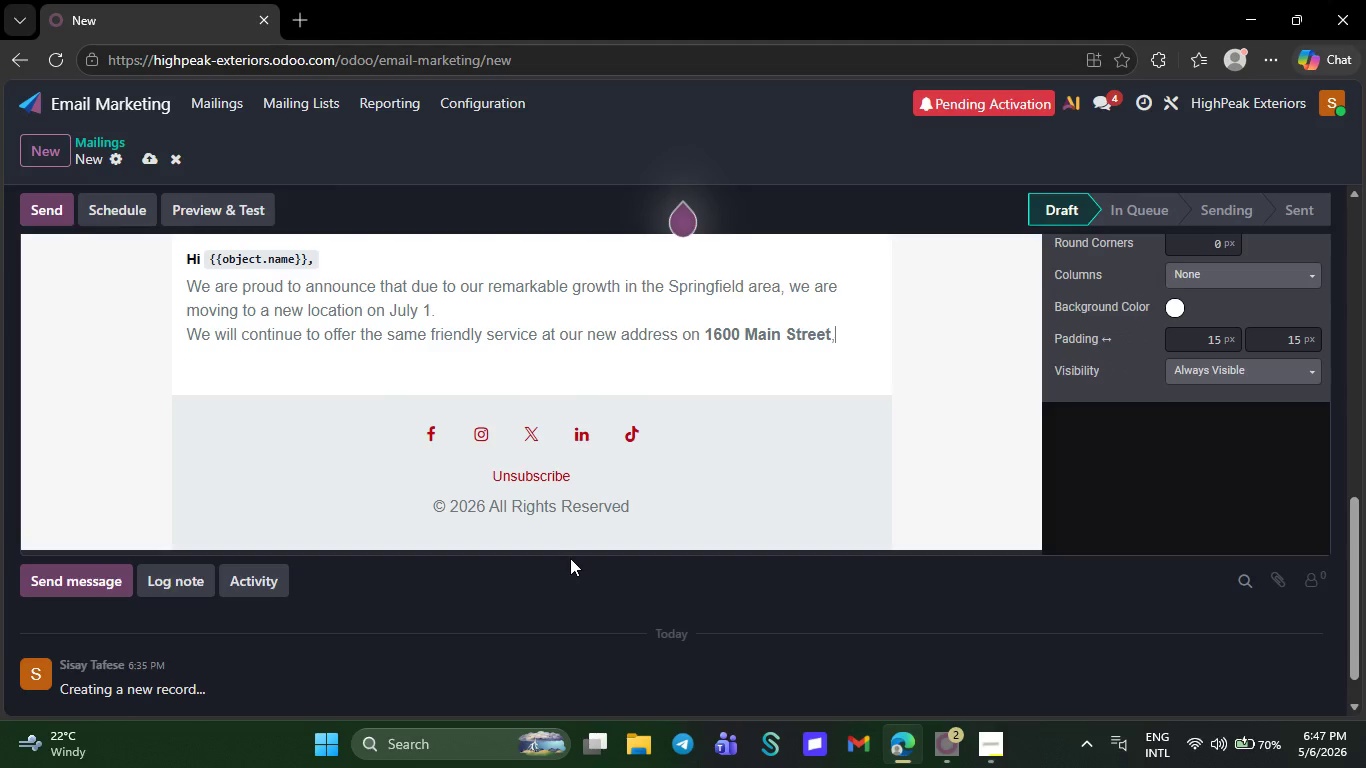 
key(Backspace)
 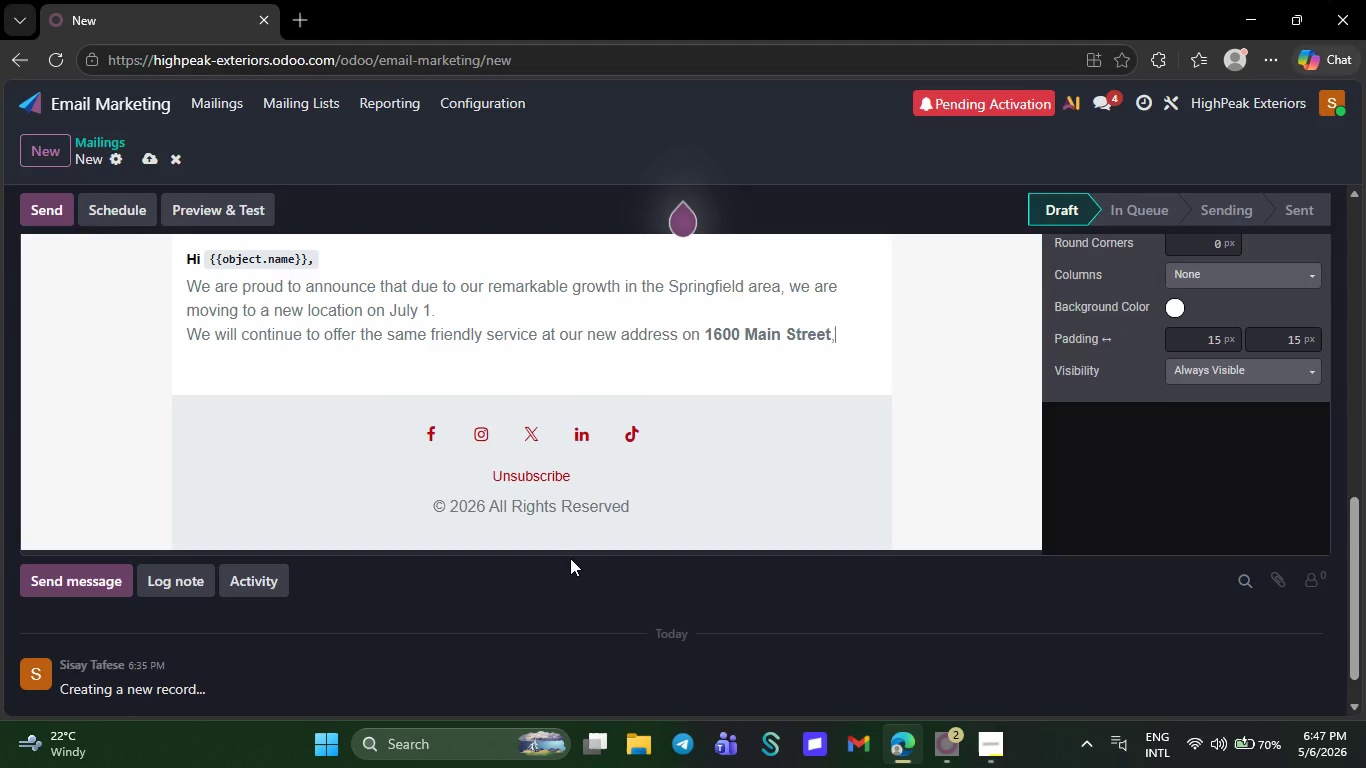 
key(Backspace)
 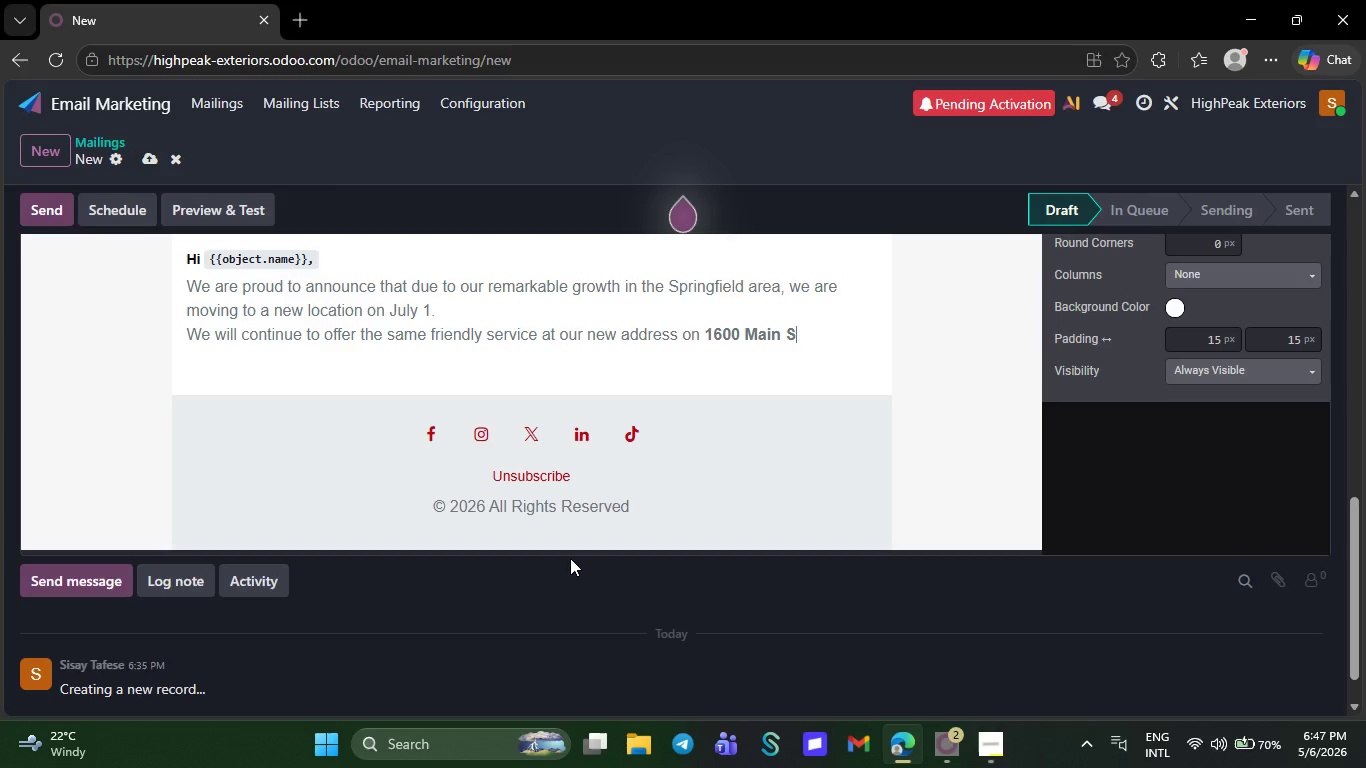 
key(Backspace)
 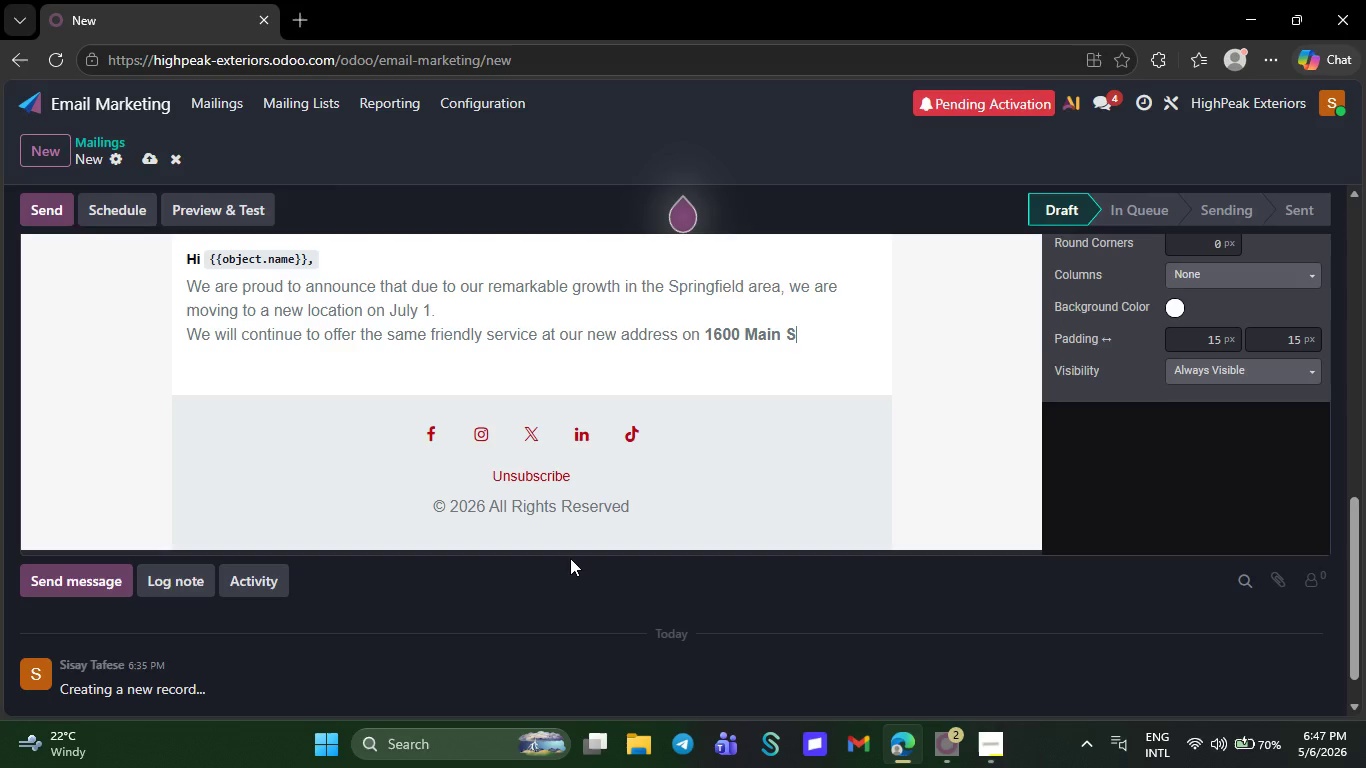 
key(Backspace)
 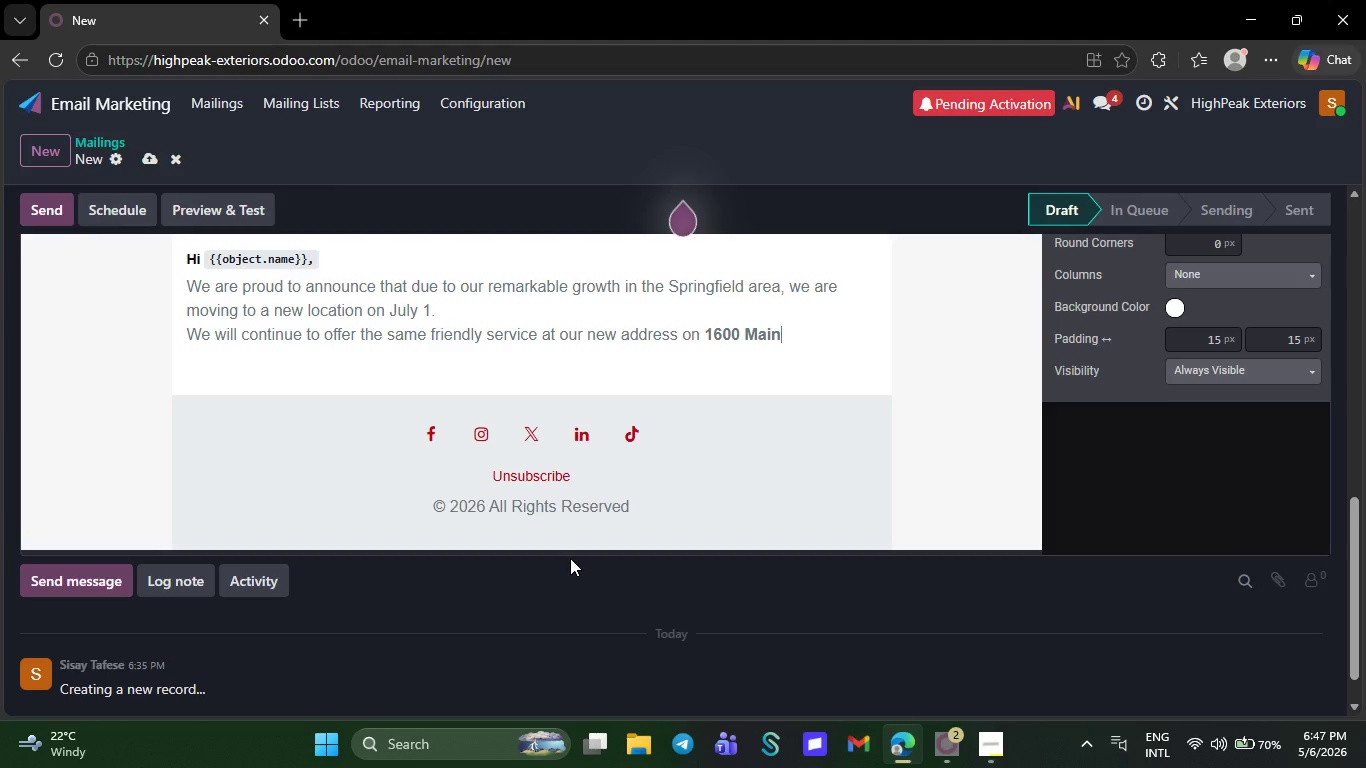 
key(Backspace)
 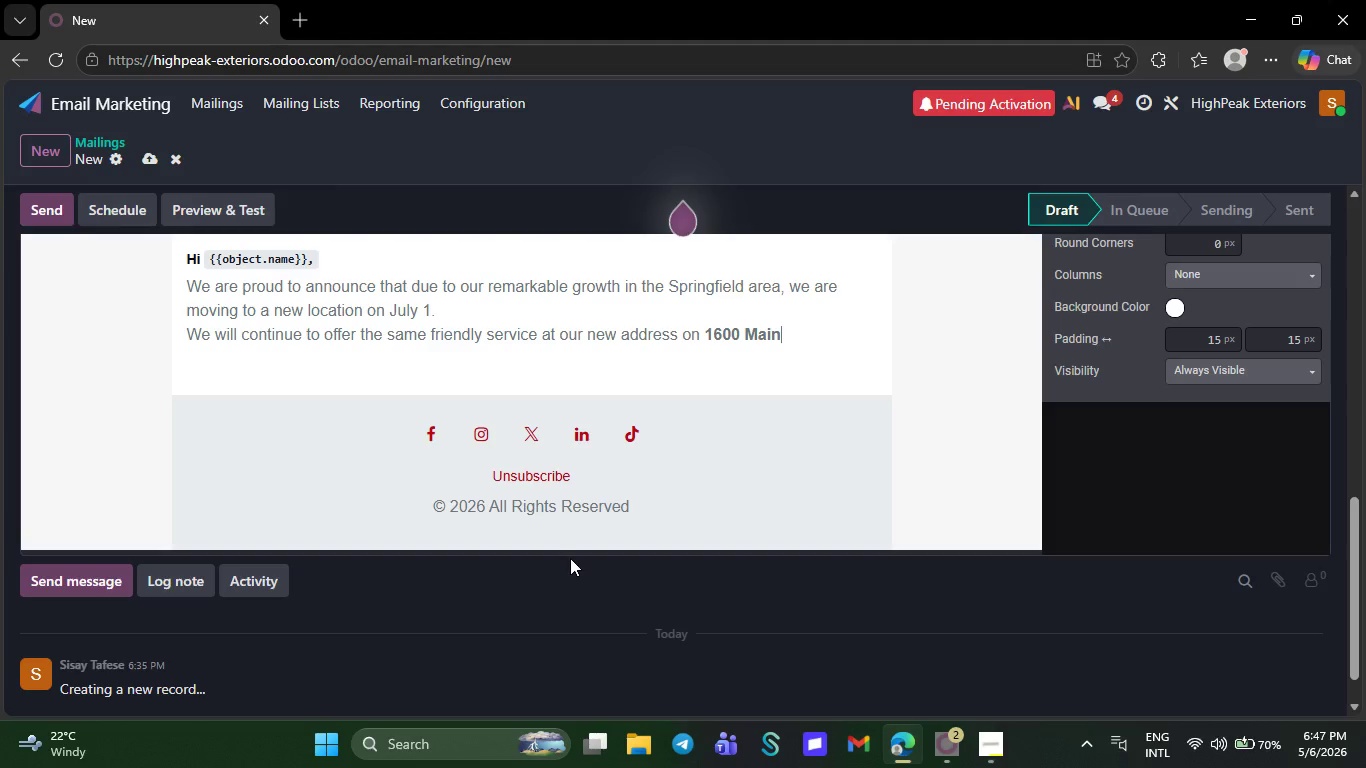 
key(Backspace)
 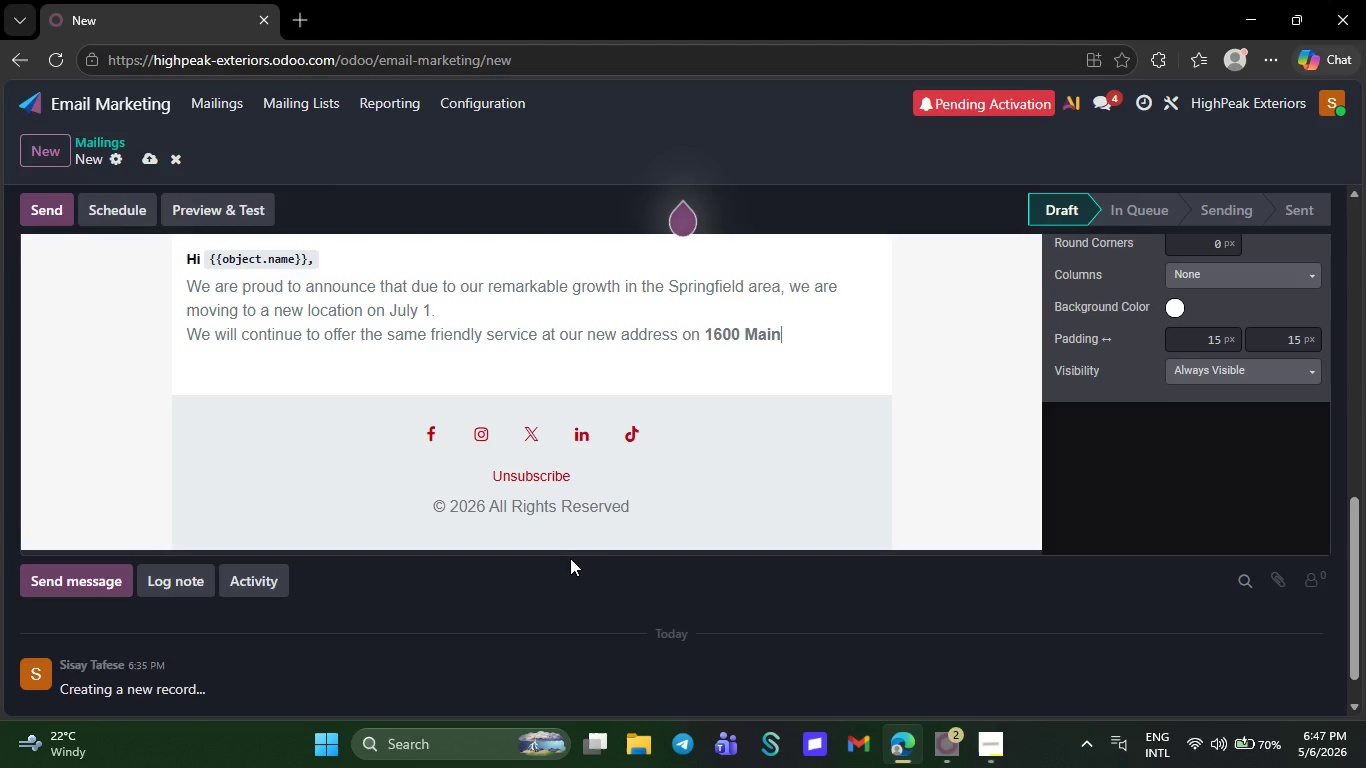 
key(Backspace)
 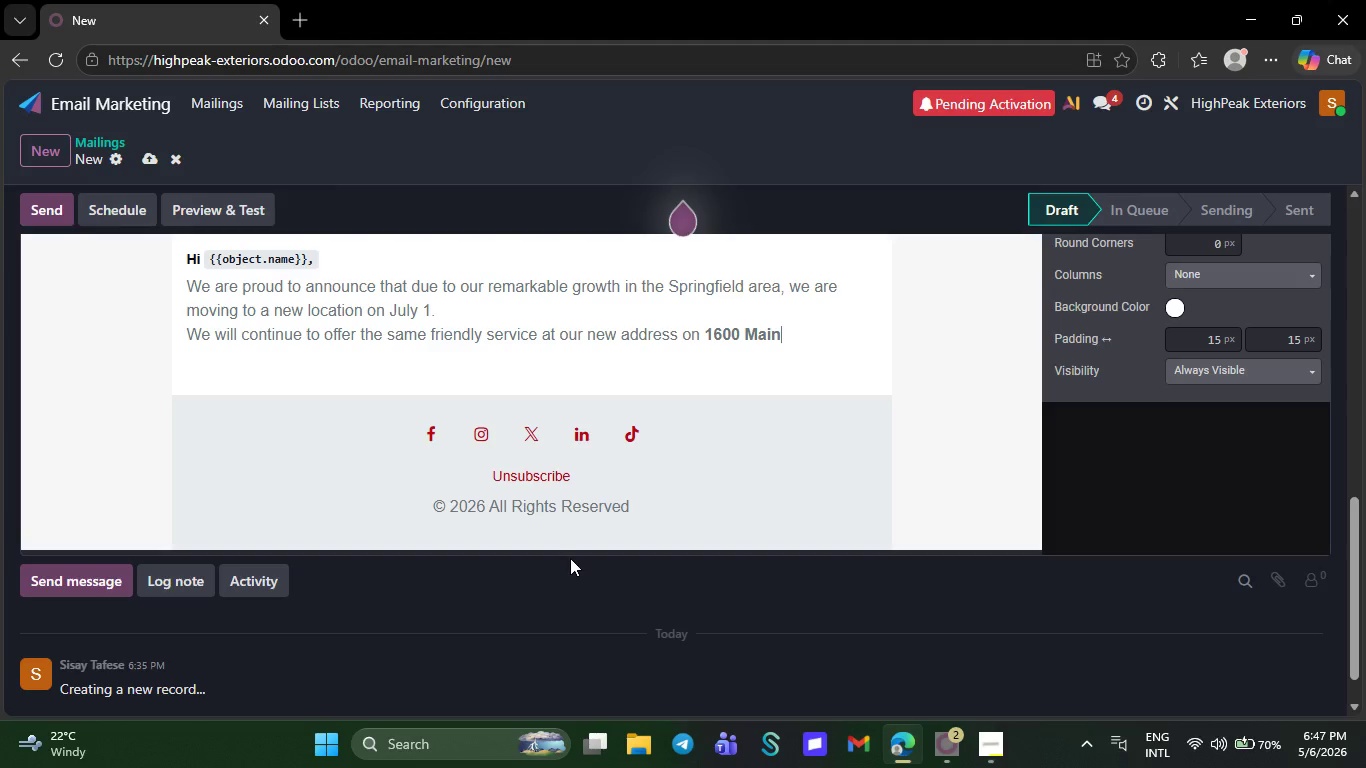 
key(Backspace)
 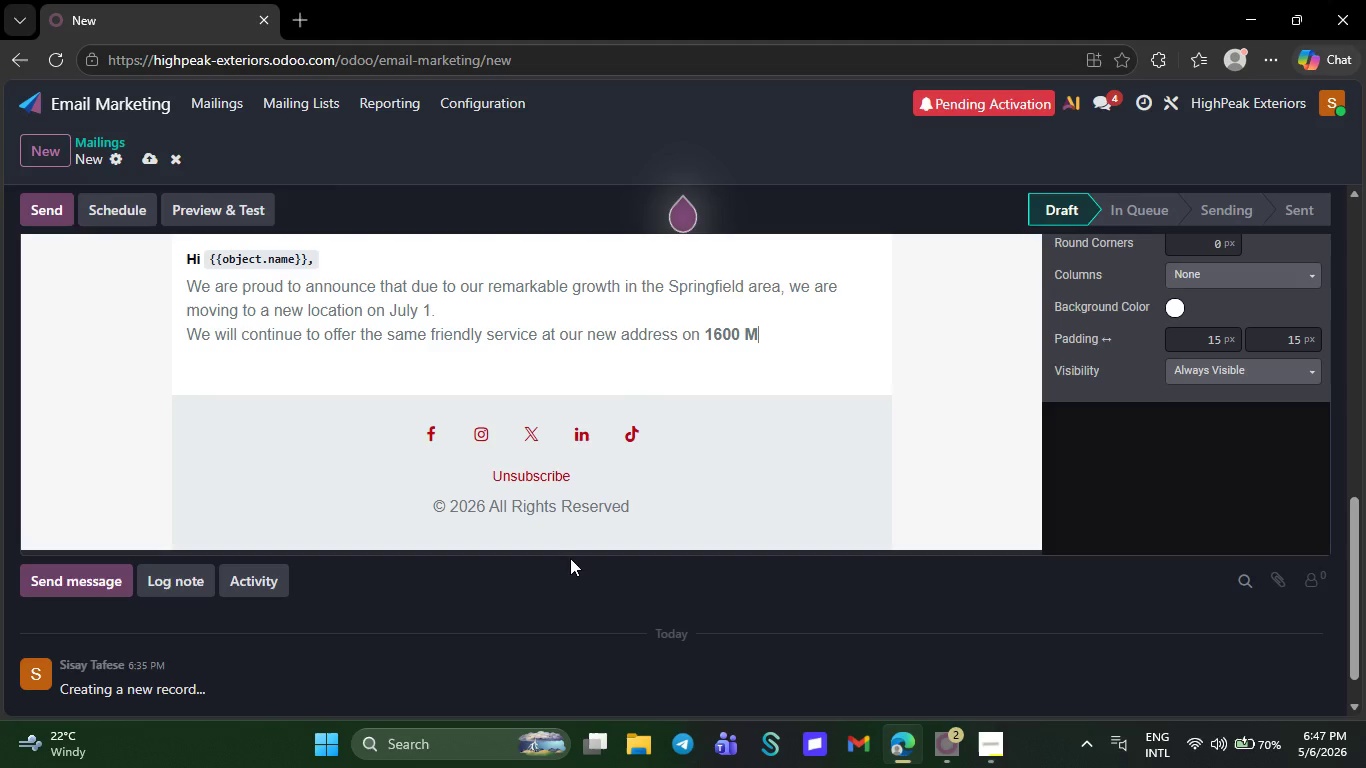 
key(Backspace)
 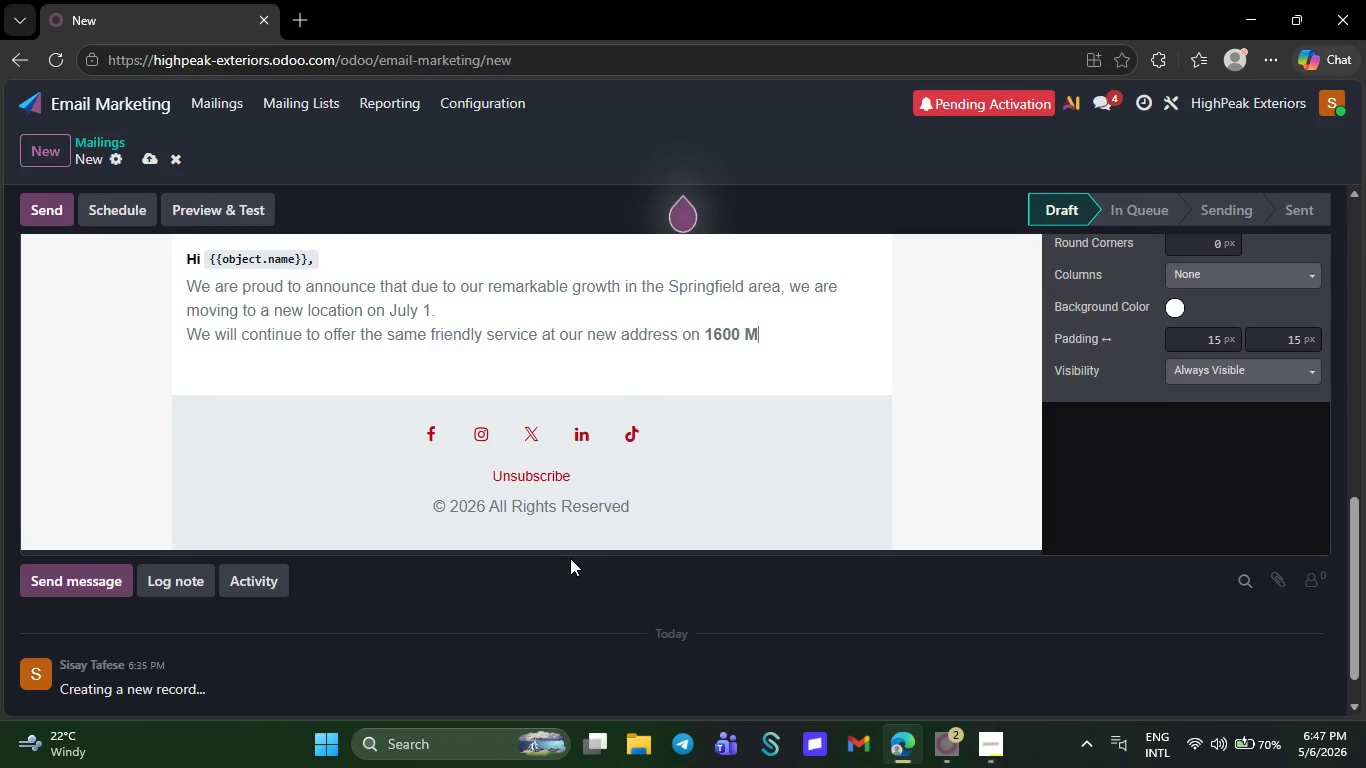 
key(Backspace)
 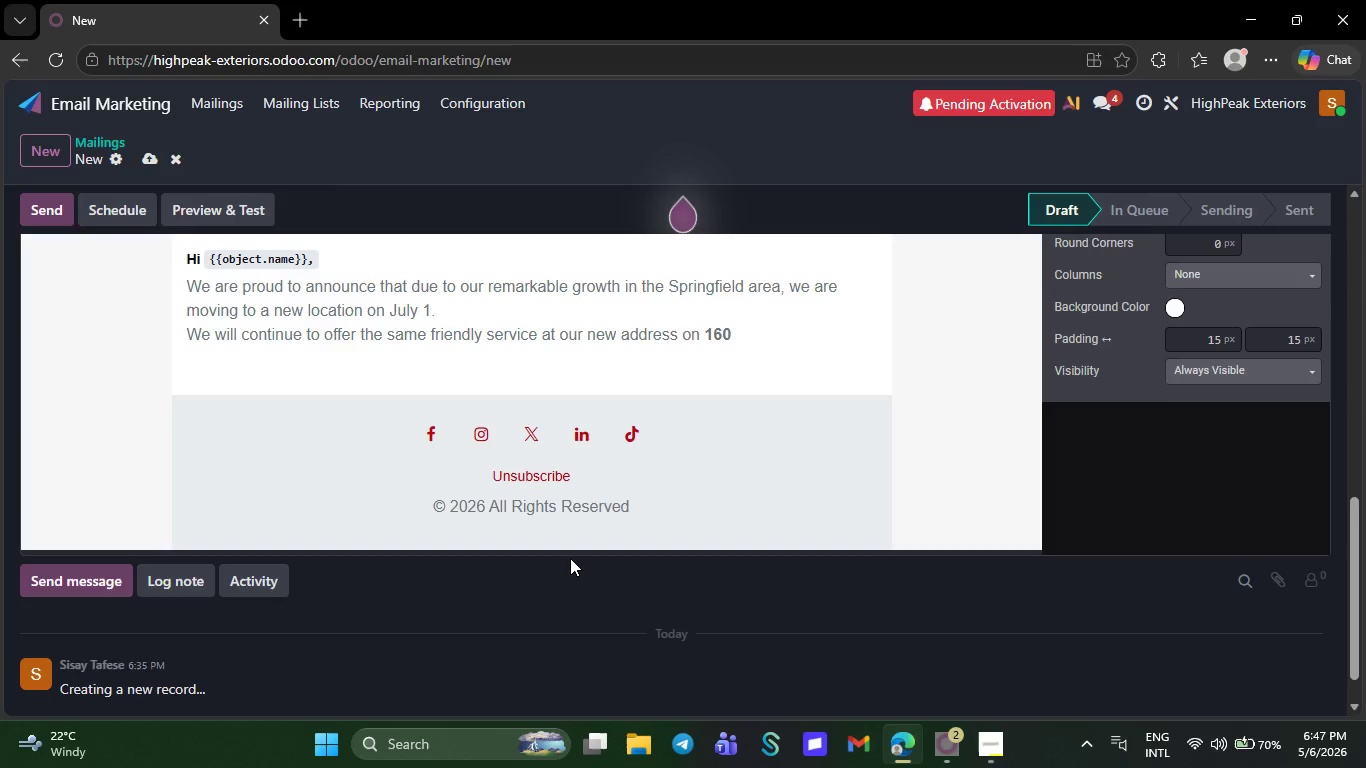 
wait(12.33)
 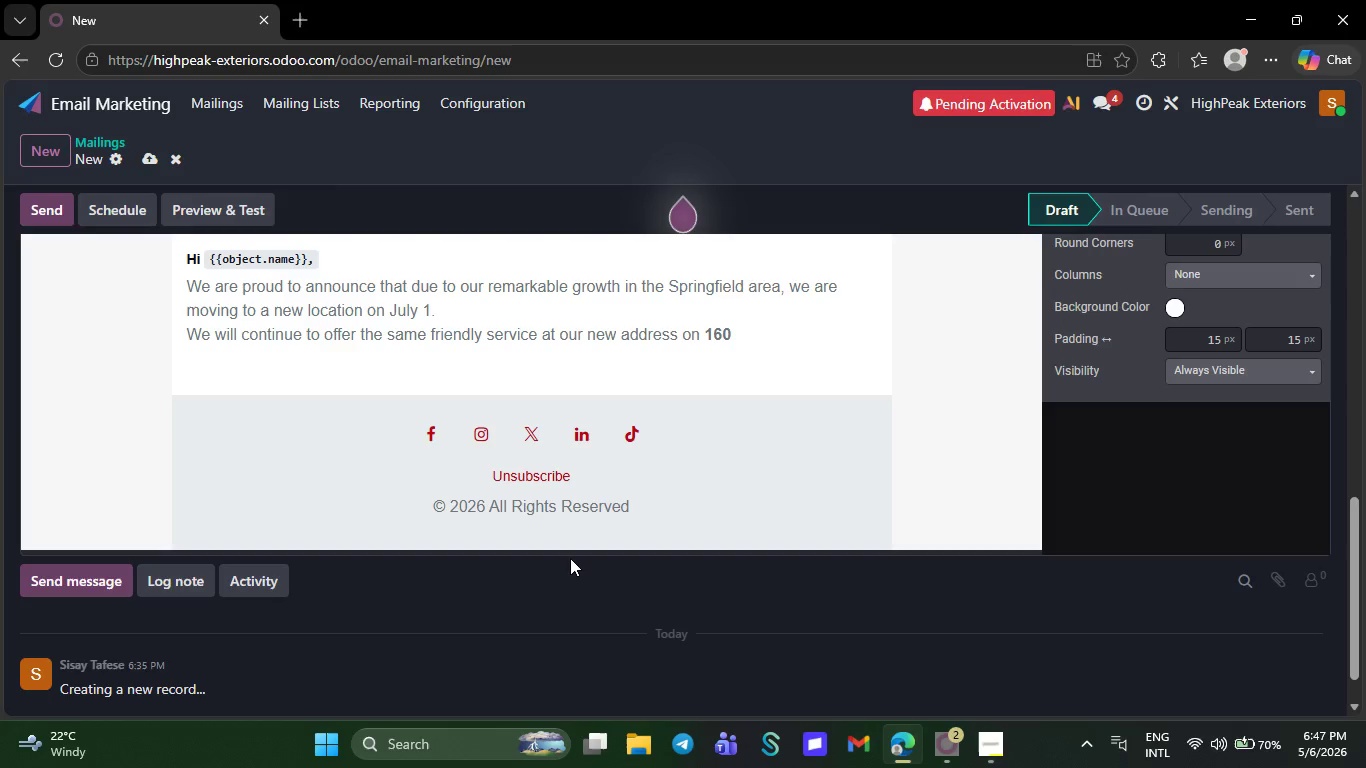 
key(Backspace)
 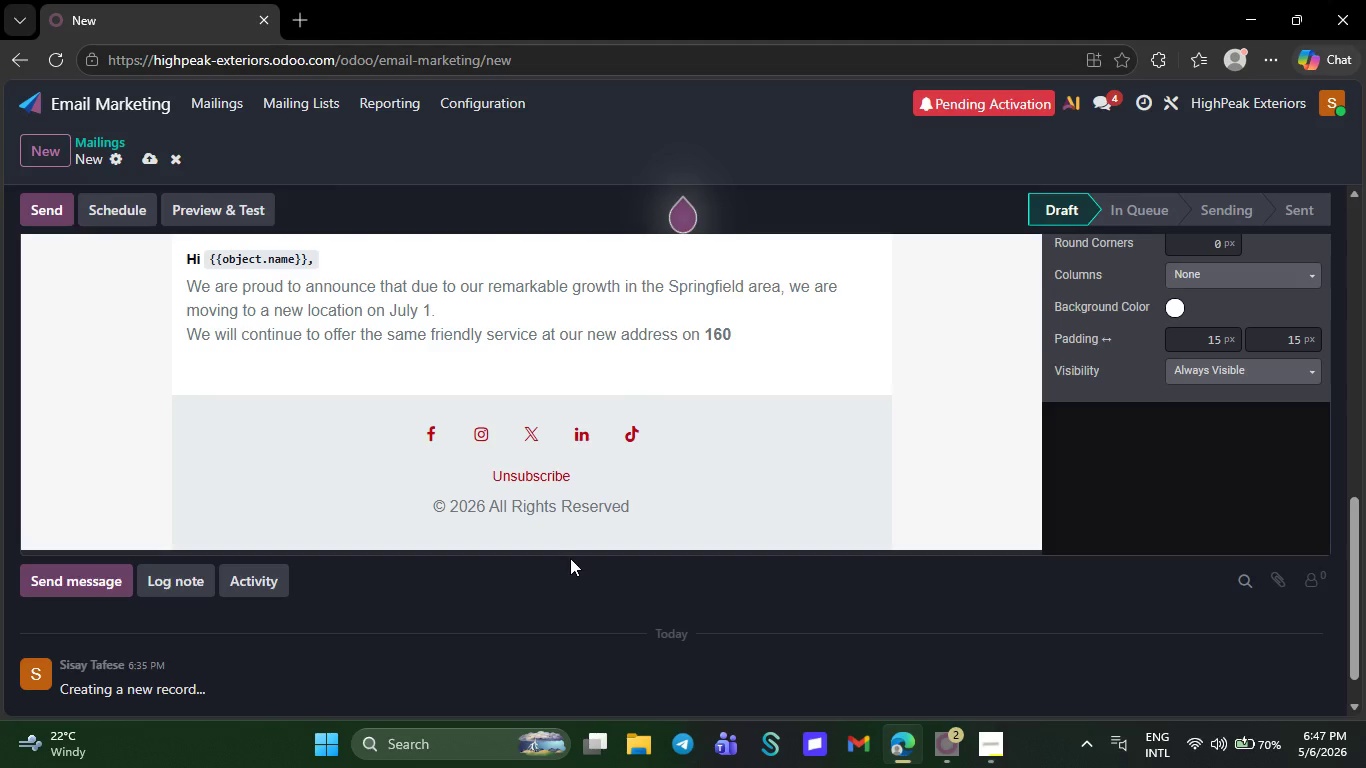 
key(Backspace)
 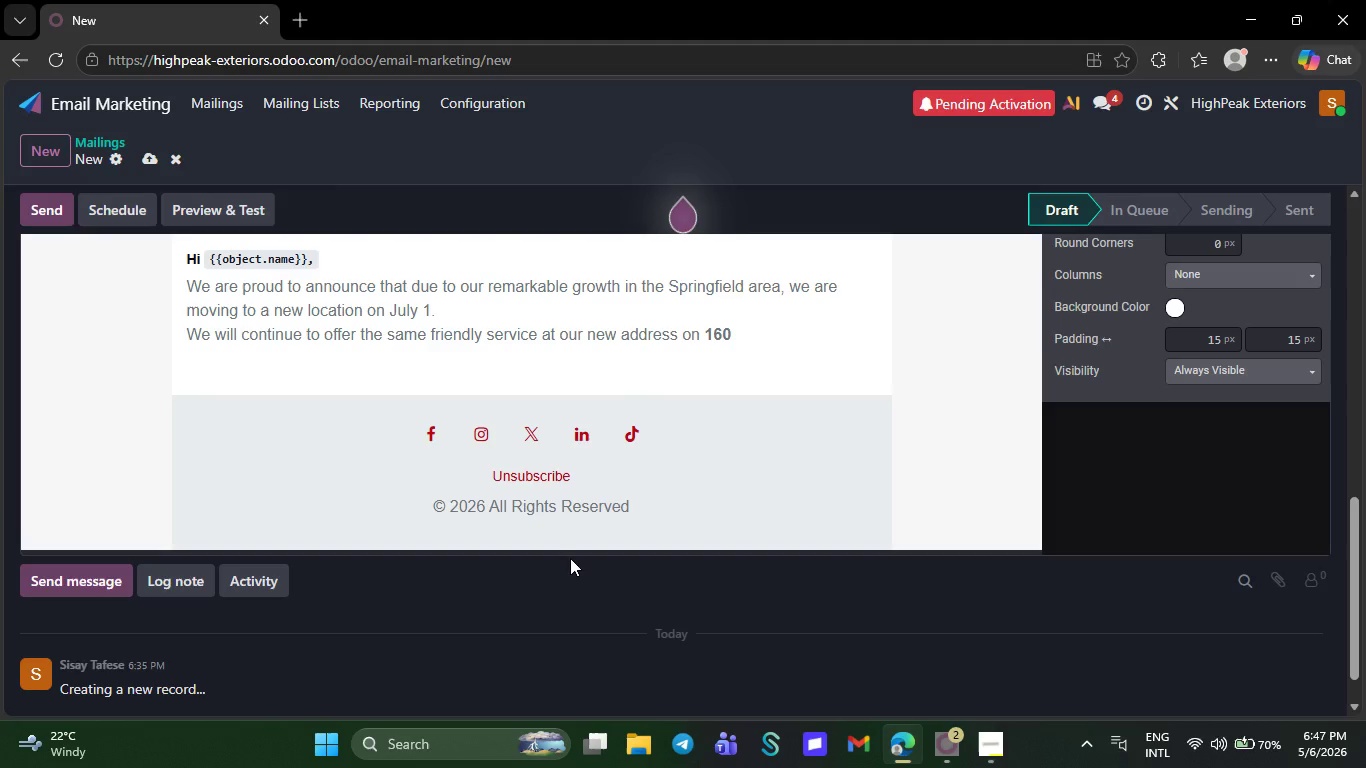 
key(Backspace)
 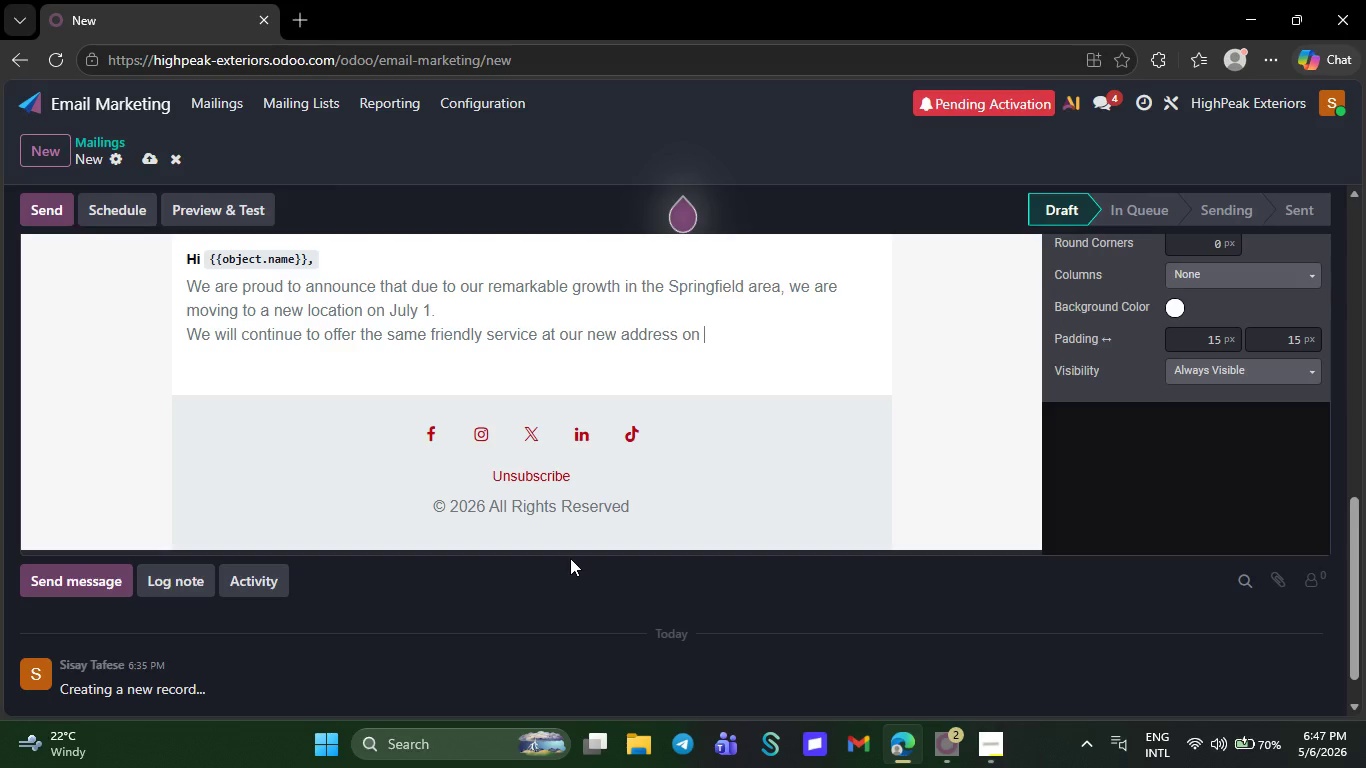 
key(Backspace)
 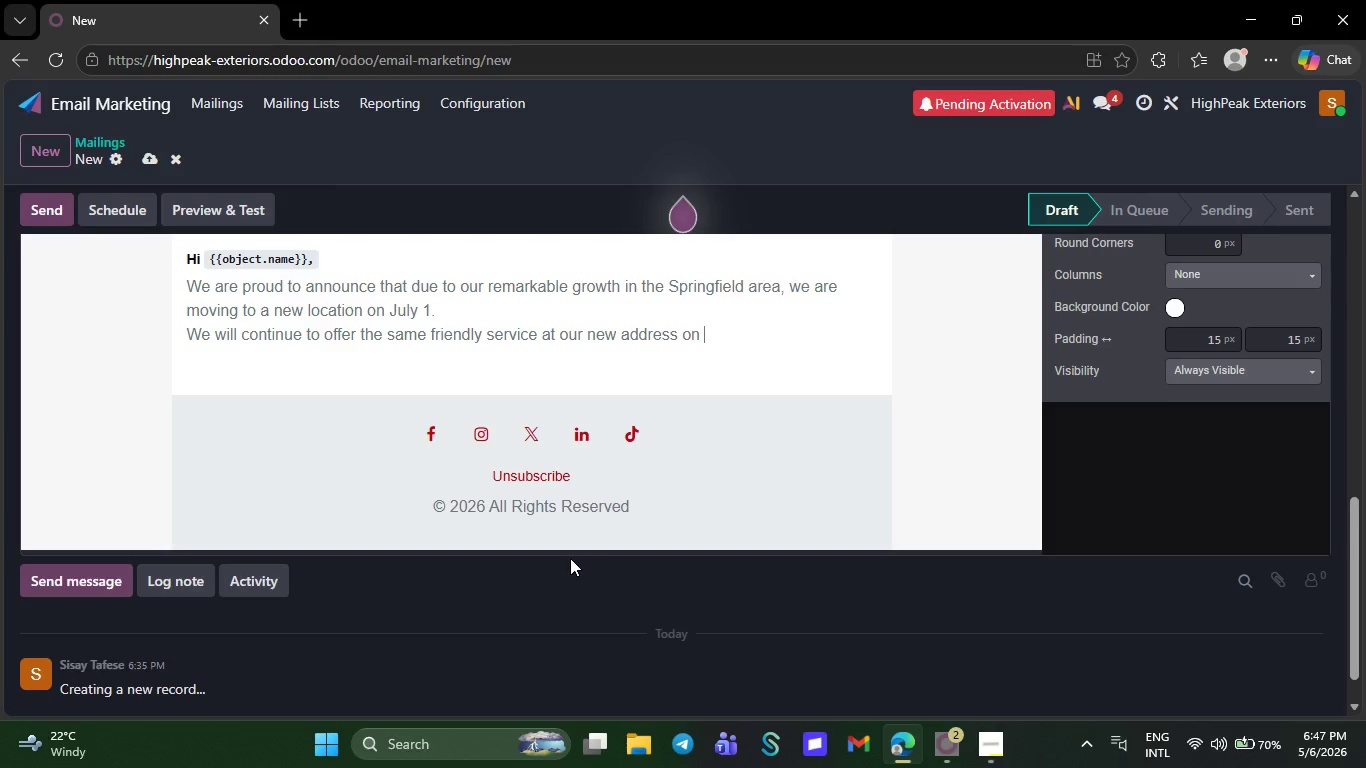 
key(Backspace)
 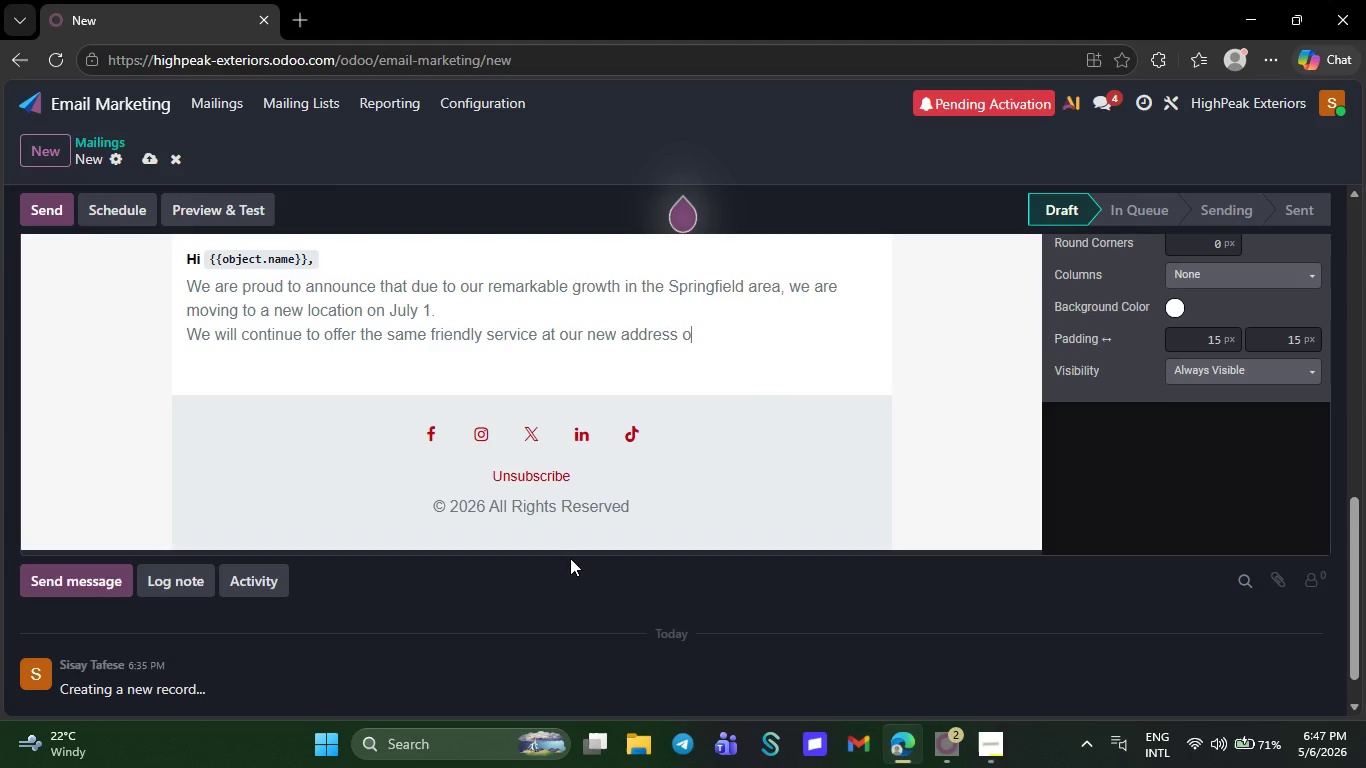 
key(Backspace)
 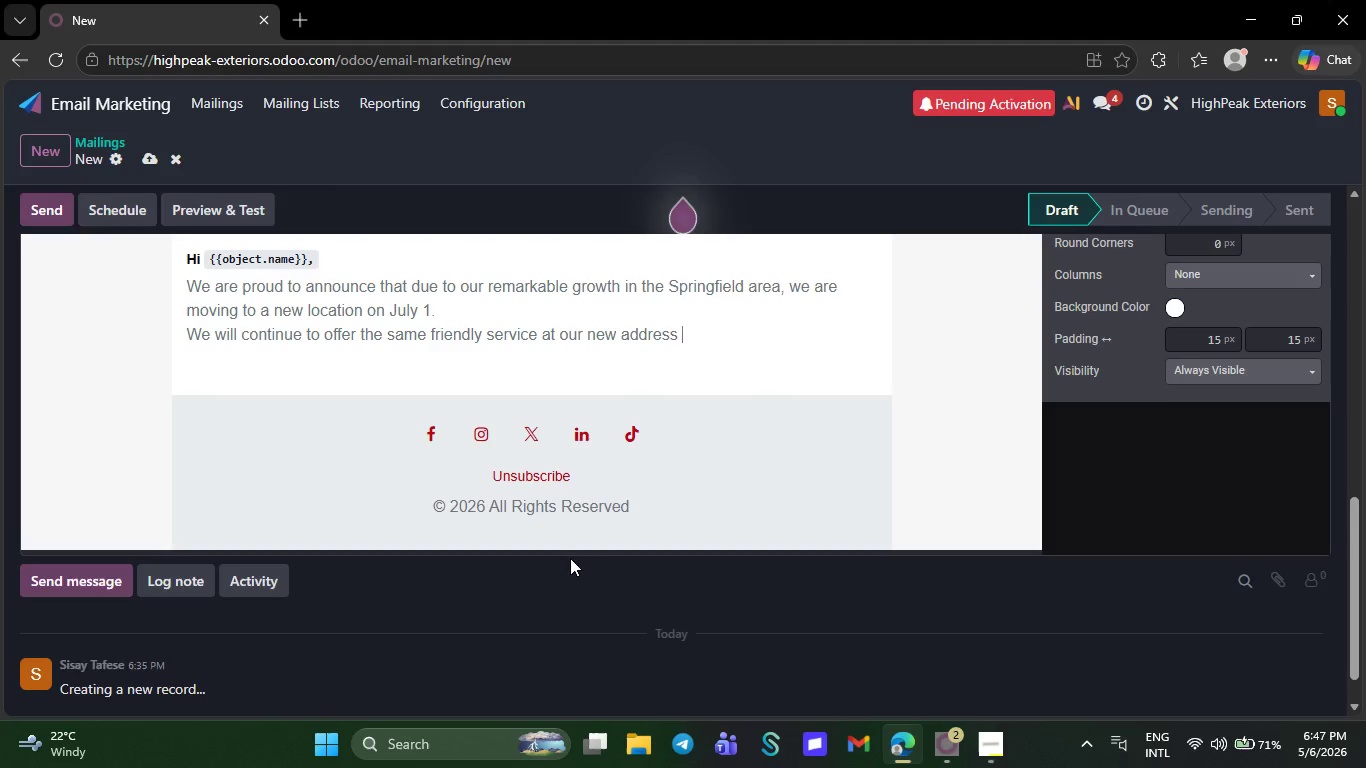 
key(Backspace)
 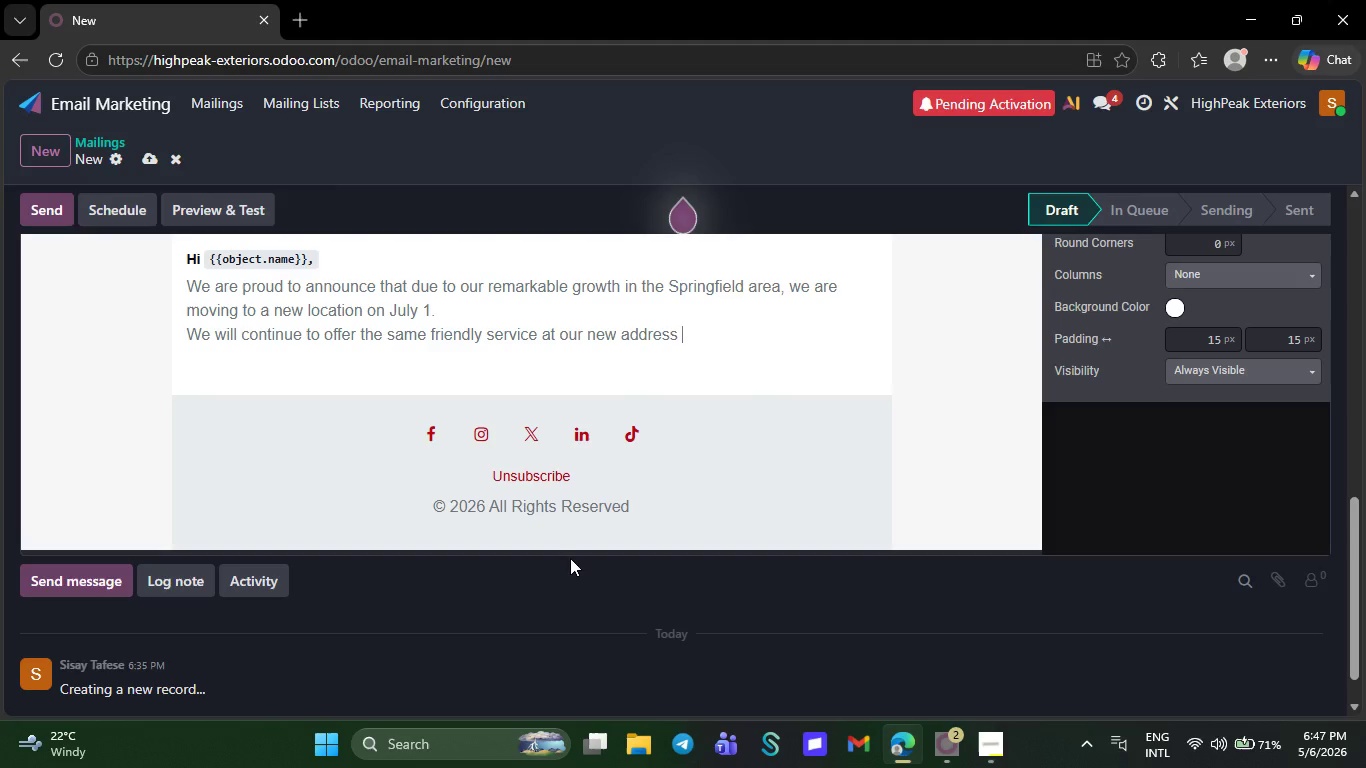 
key(Backspace)
 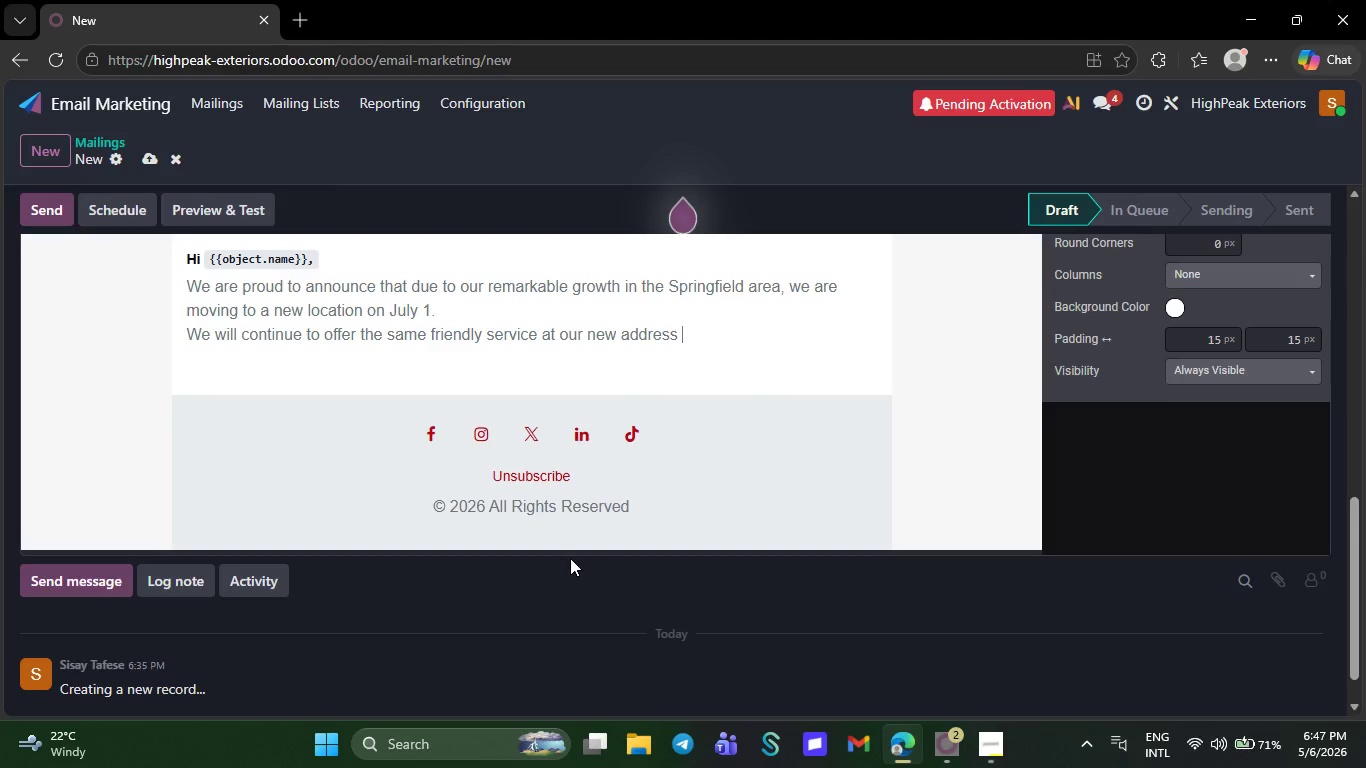 
key(Backspace)
 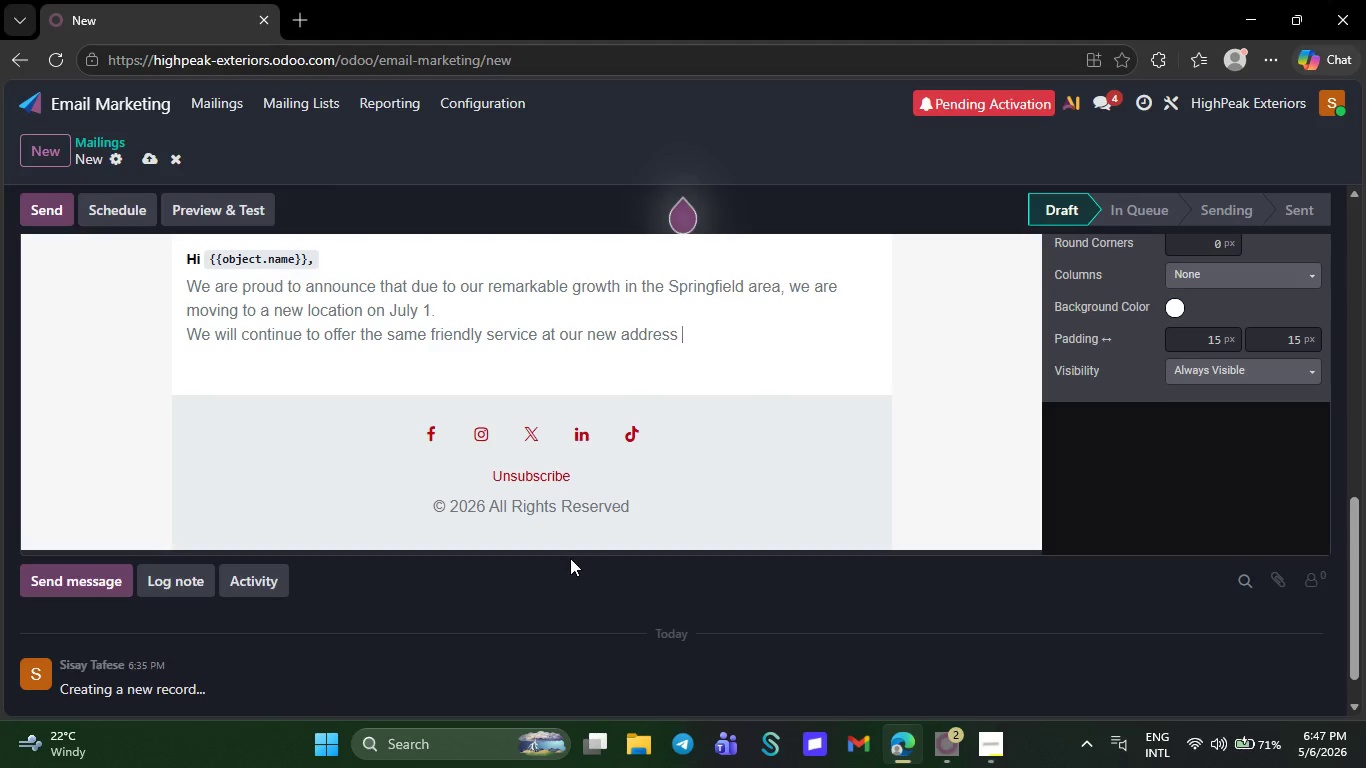 
key(Backspace)
 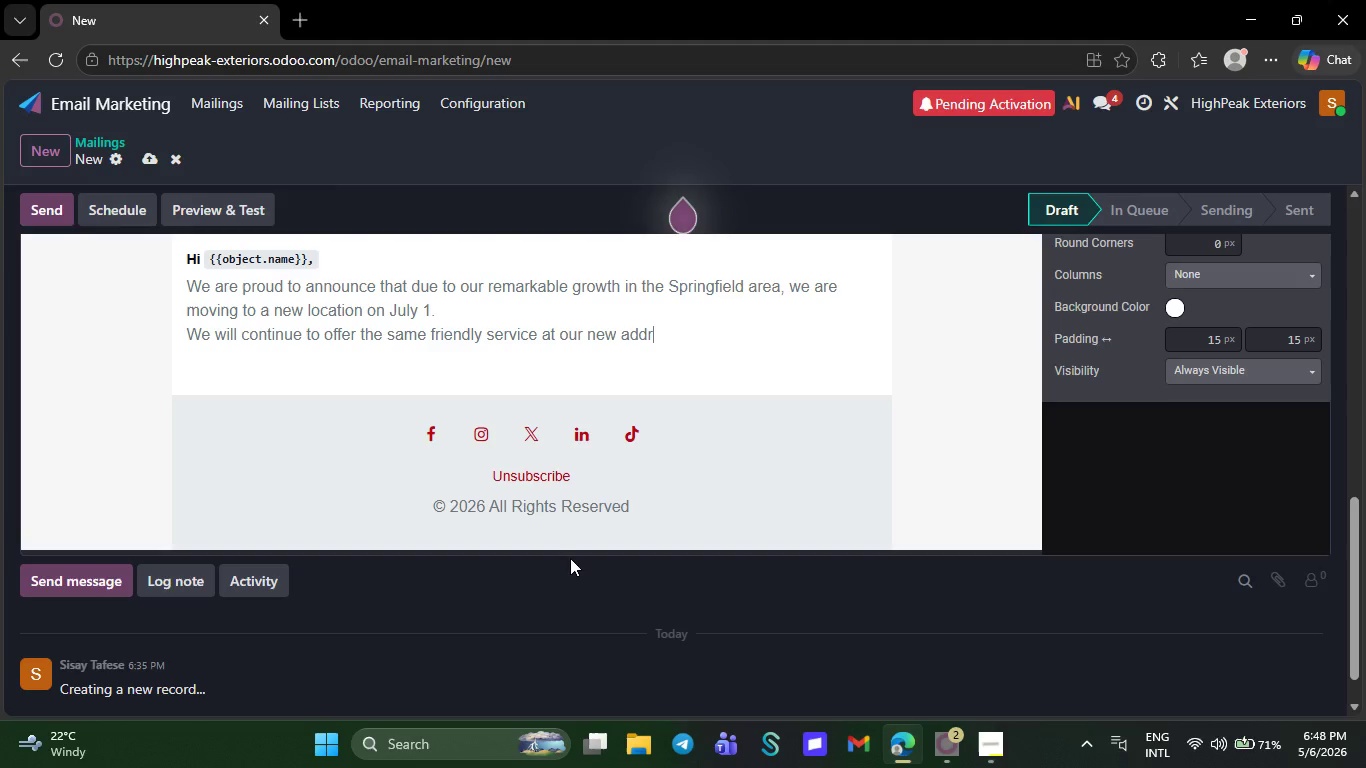 
wait(33.88)
 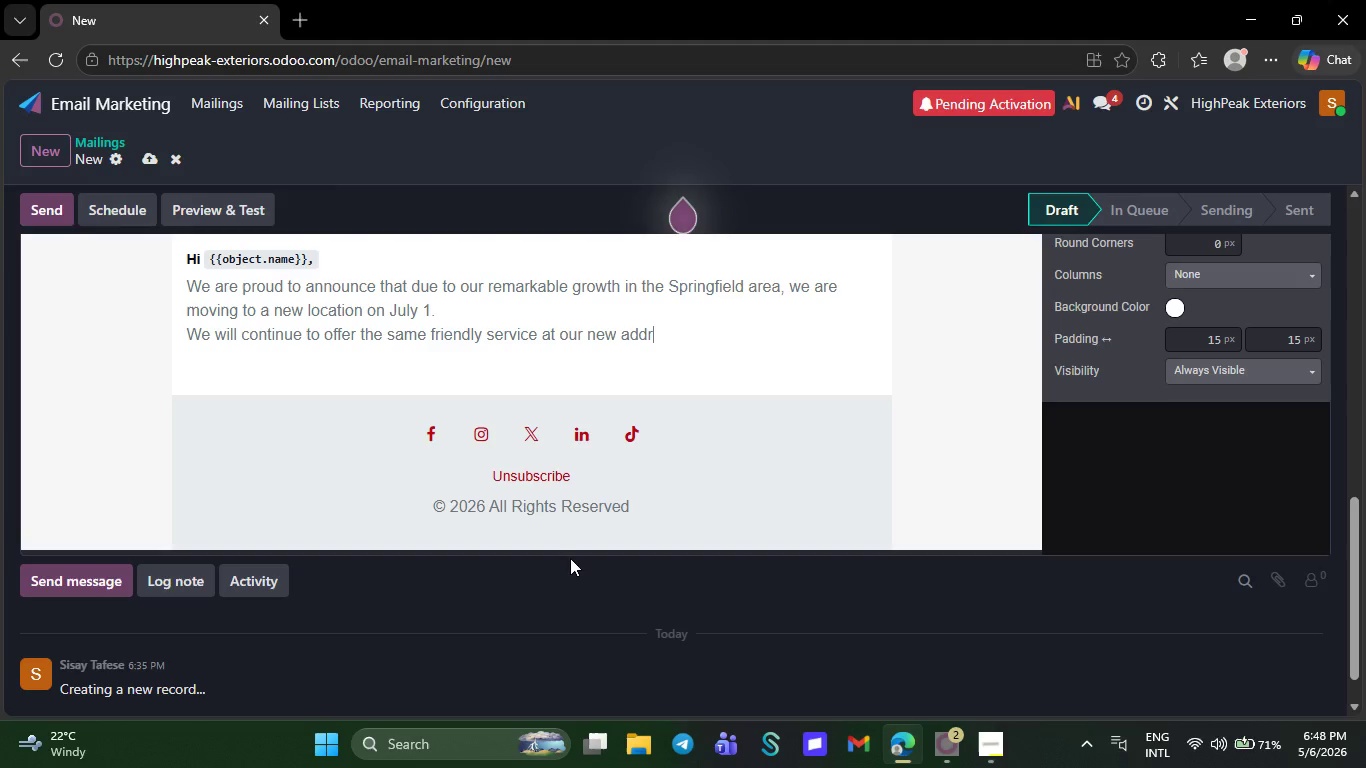 
key(Backspace)
 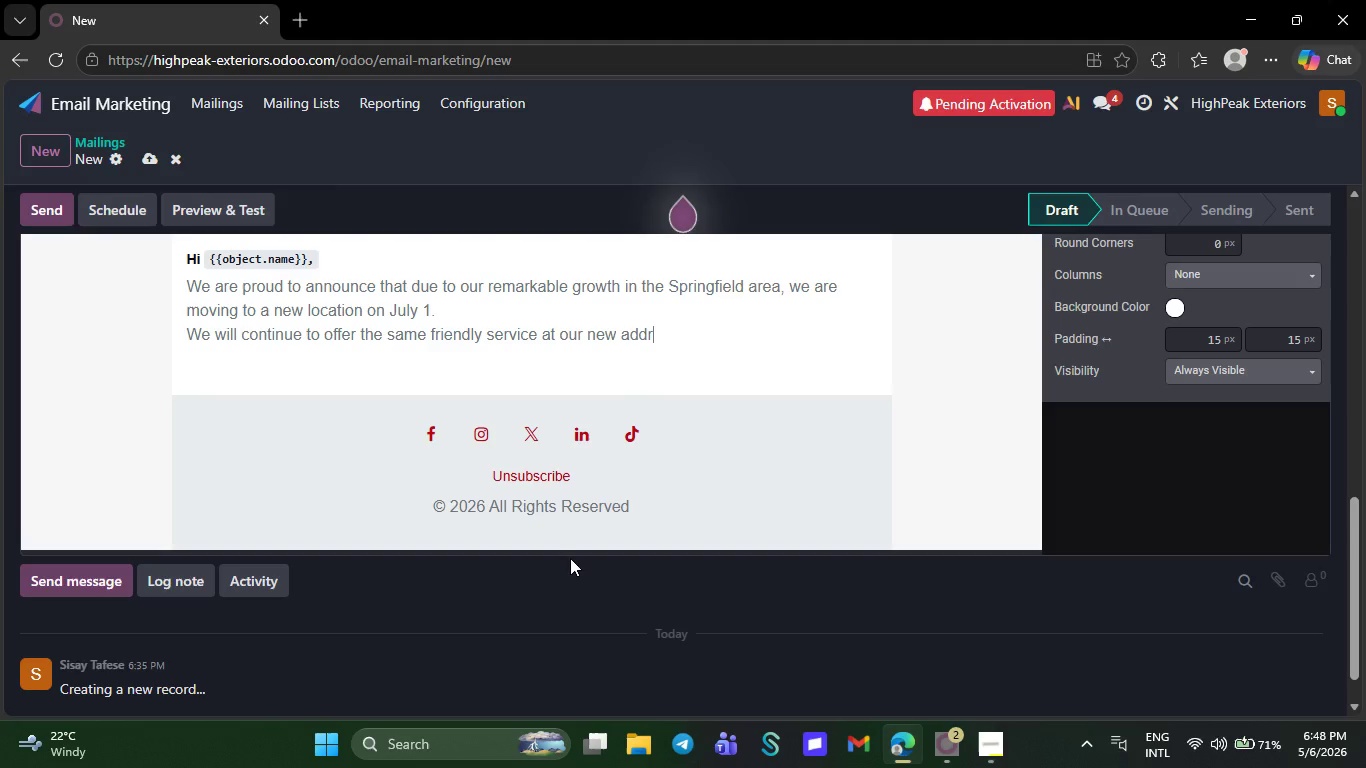 
key(Backspace)
 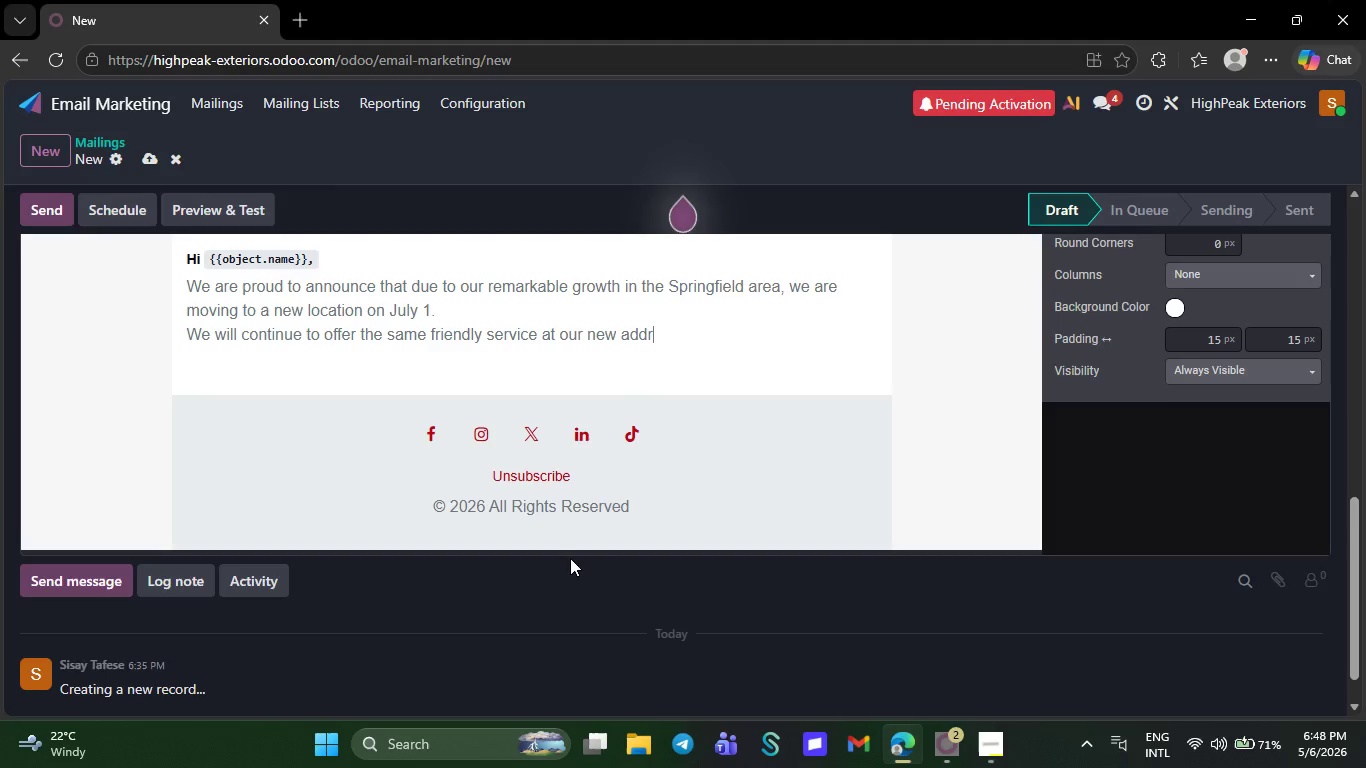 
key(Backspace)
 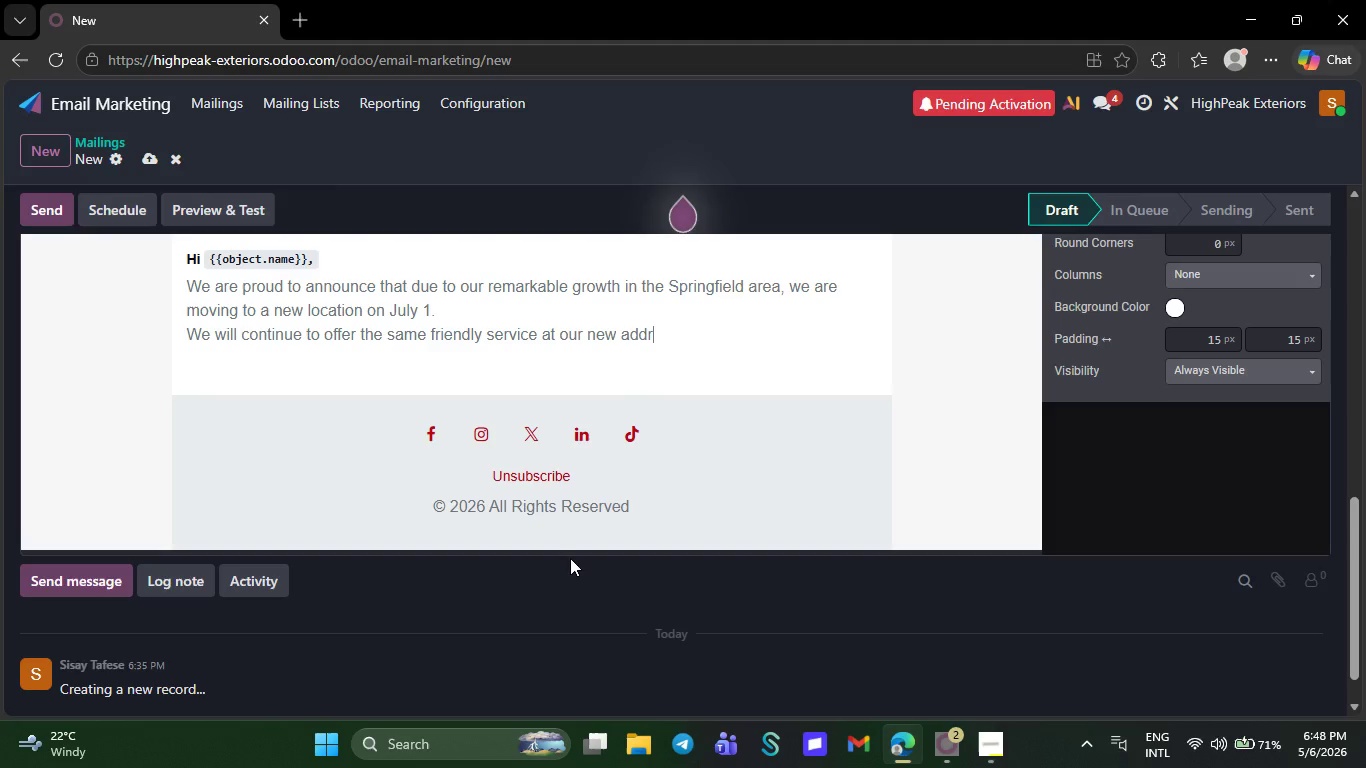 
key(Backspace)
 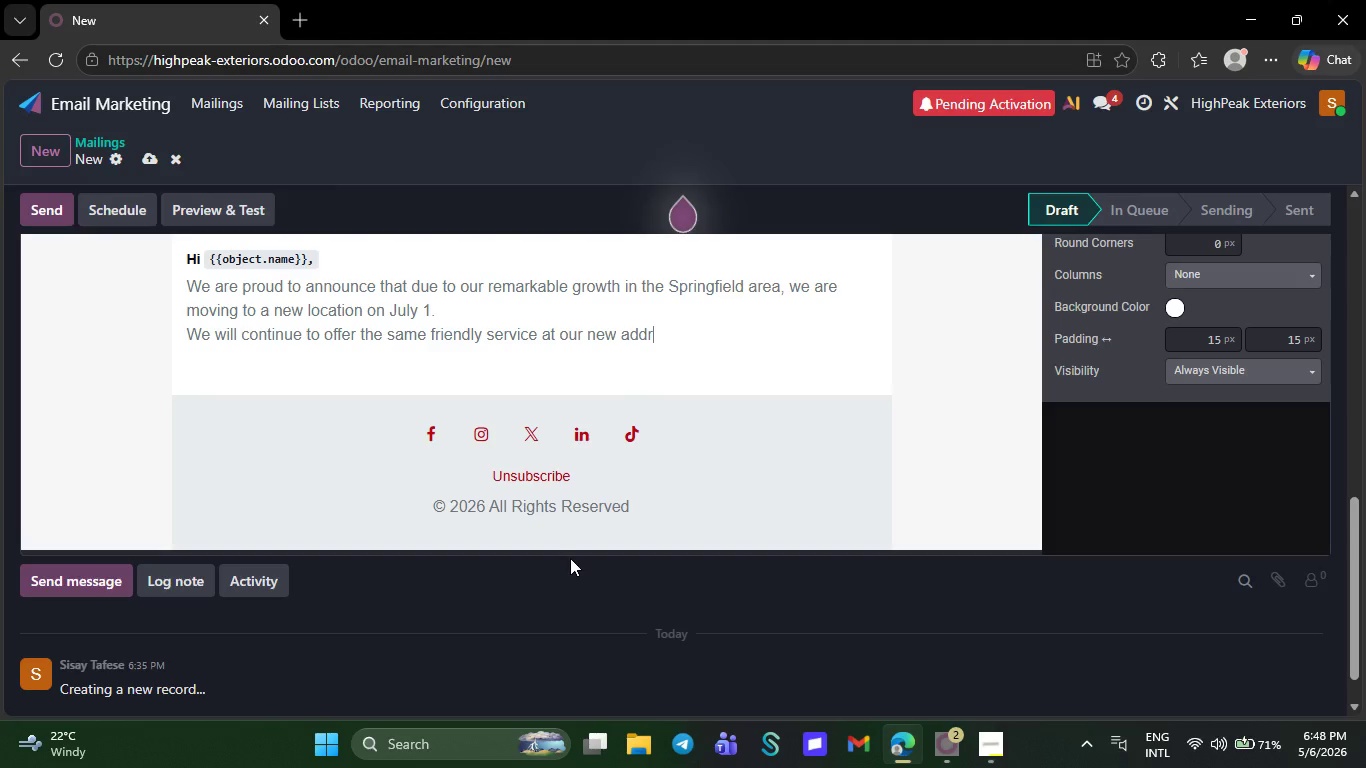 
key(Backspace)
 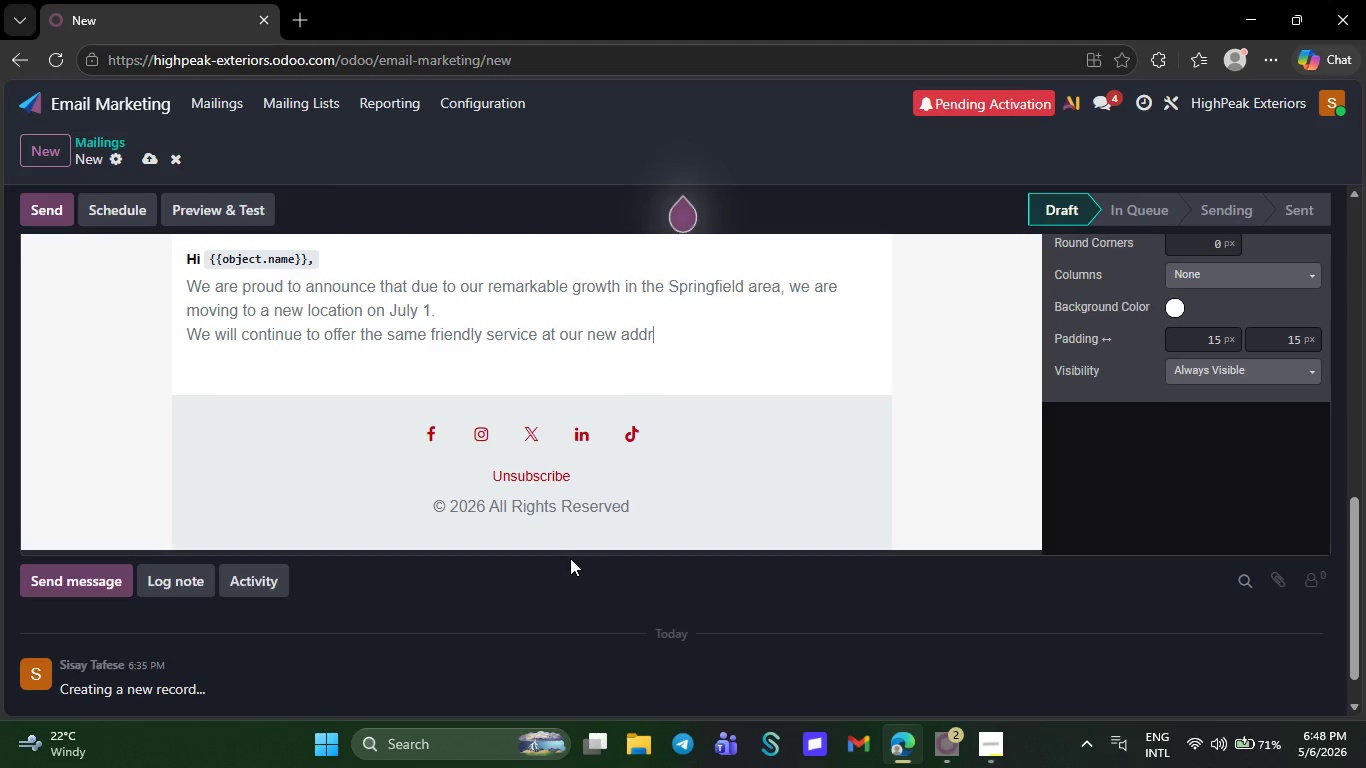 
key(Backspace)
 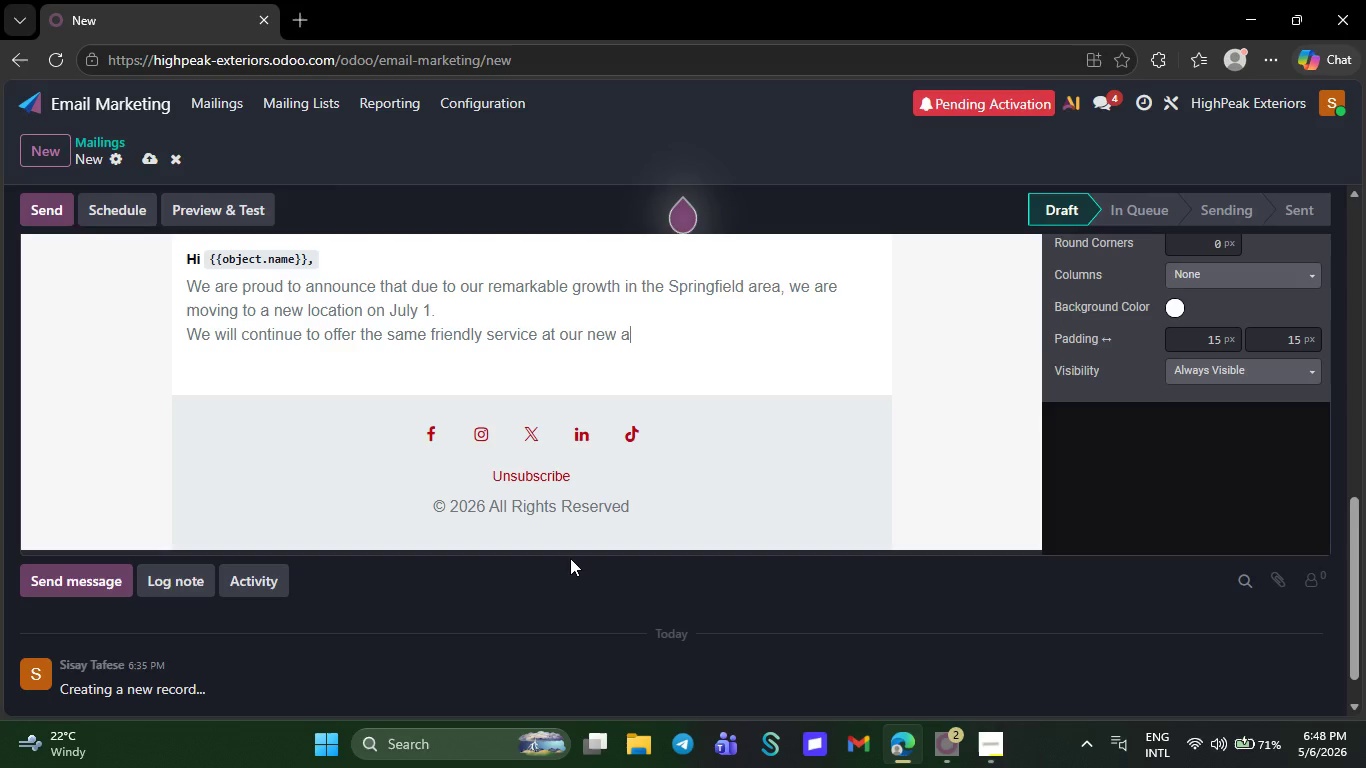 
key(Backspace)
 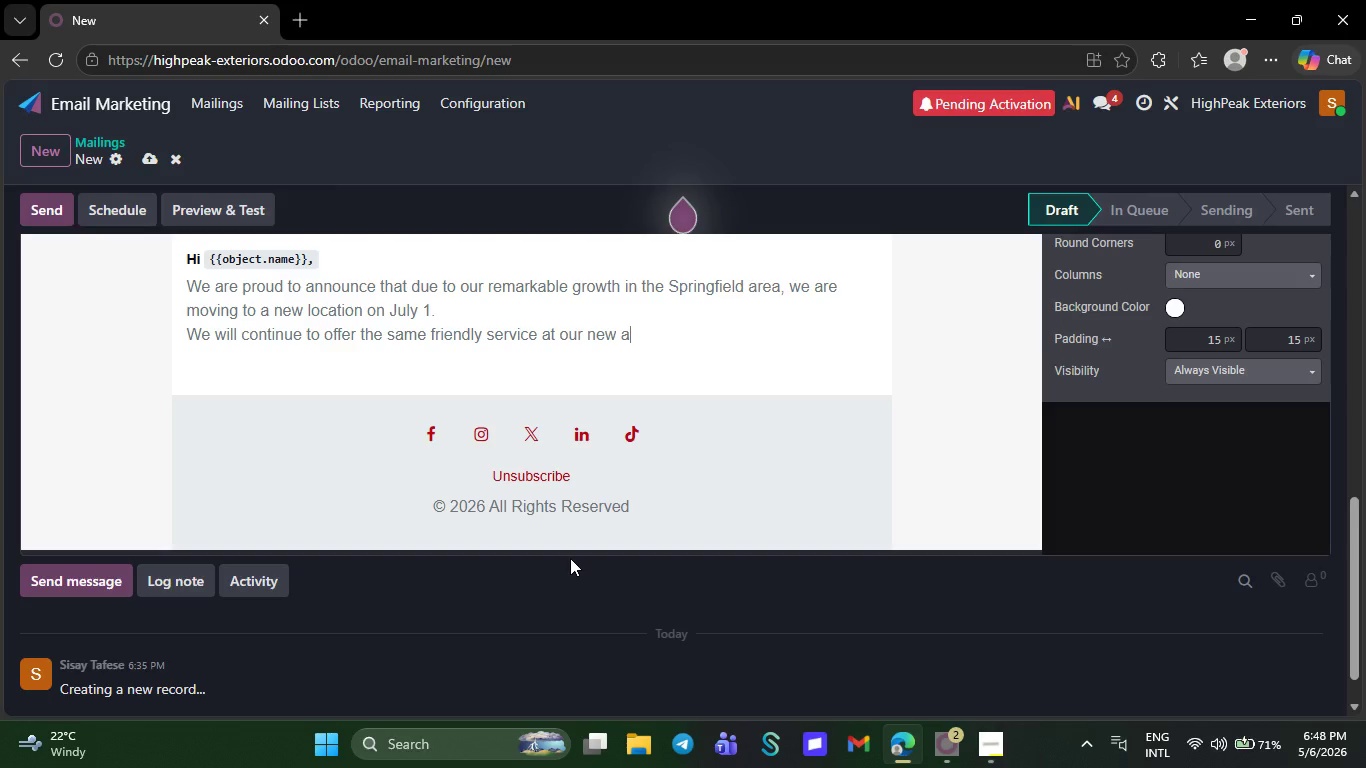 
key(Backspace)
 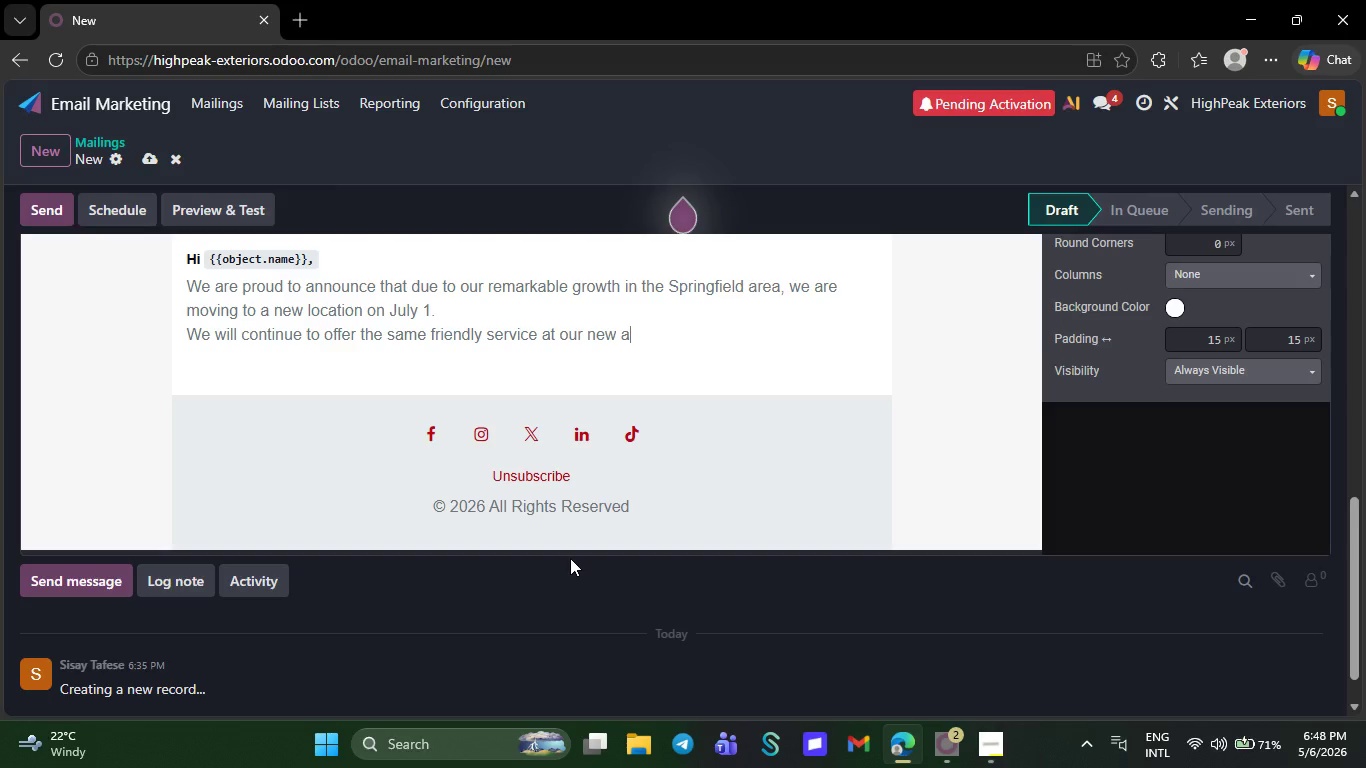 
key(Backspace)
 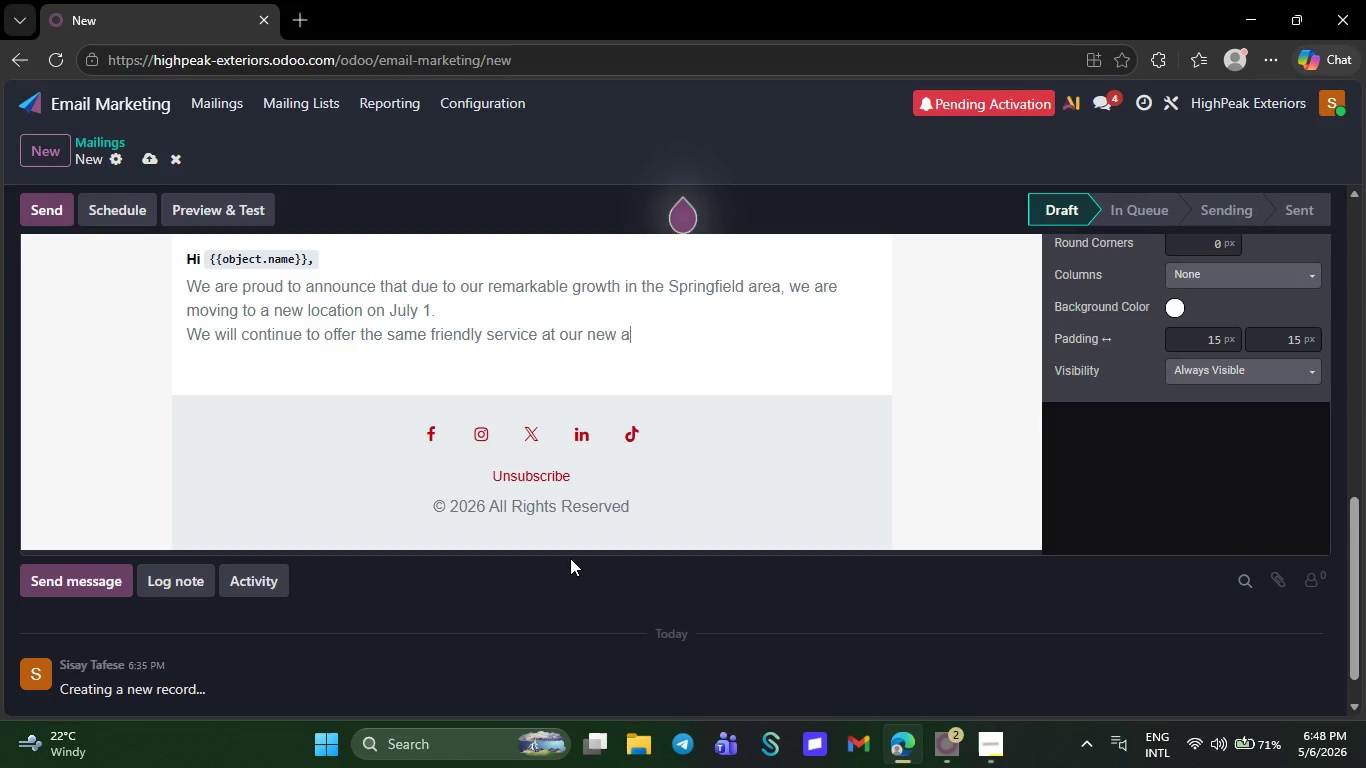 
key(Backspace)
 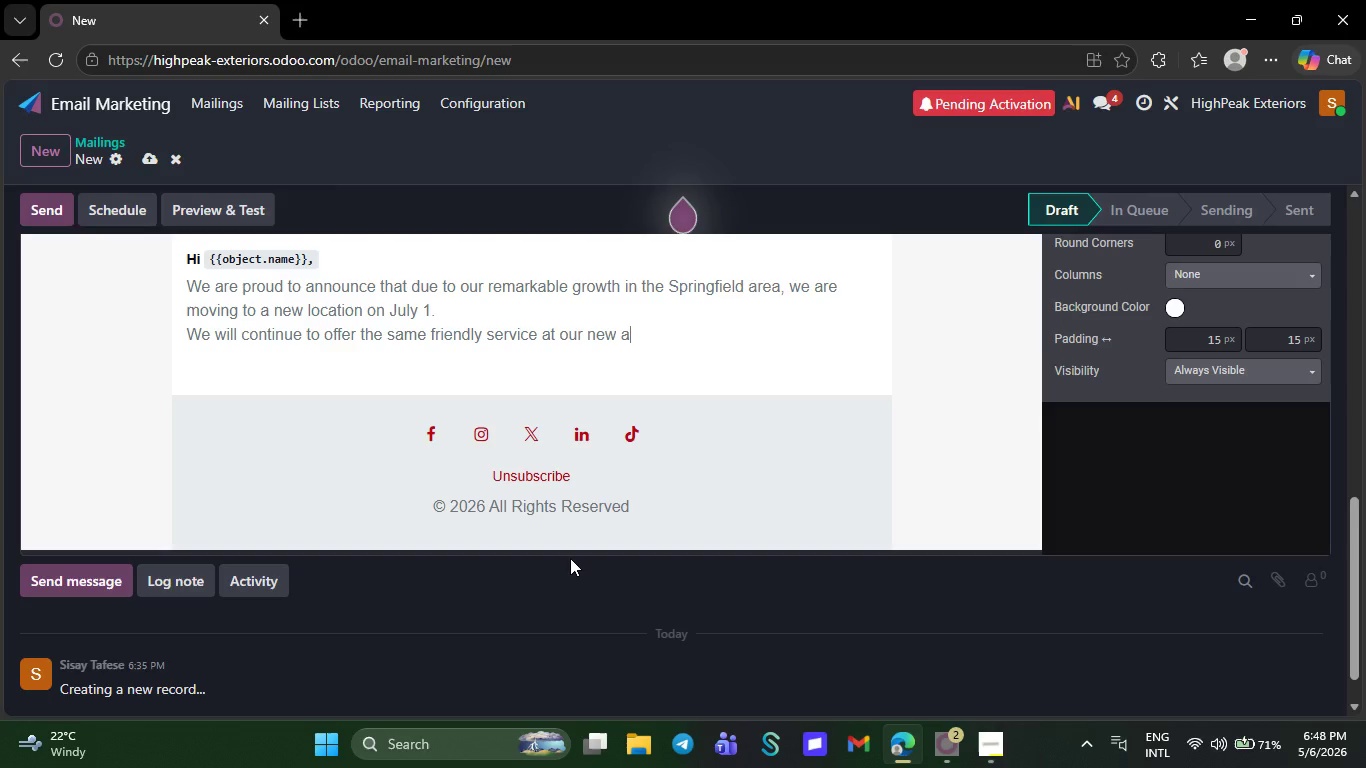 
key(Backspace)
 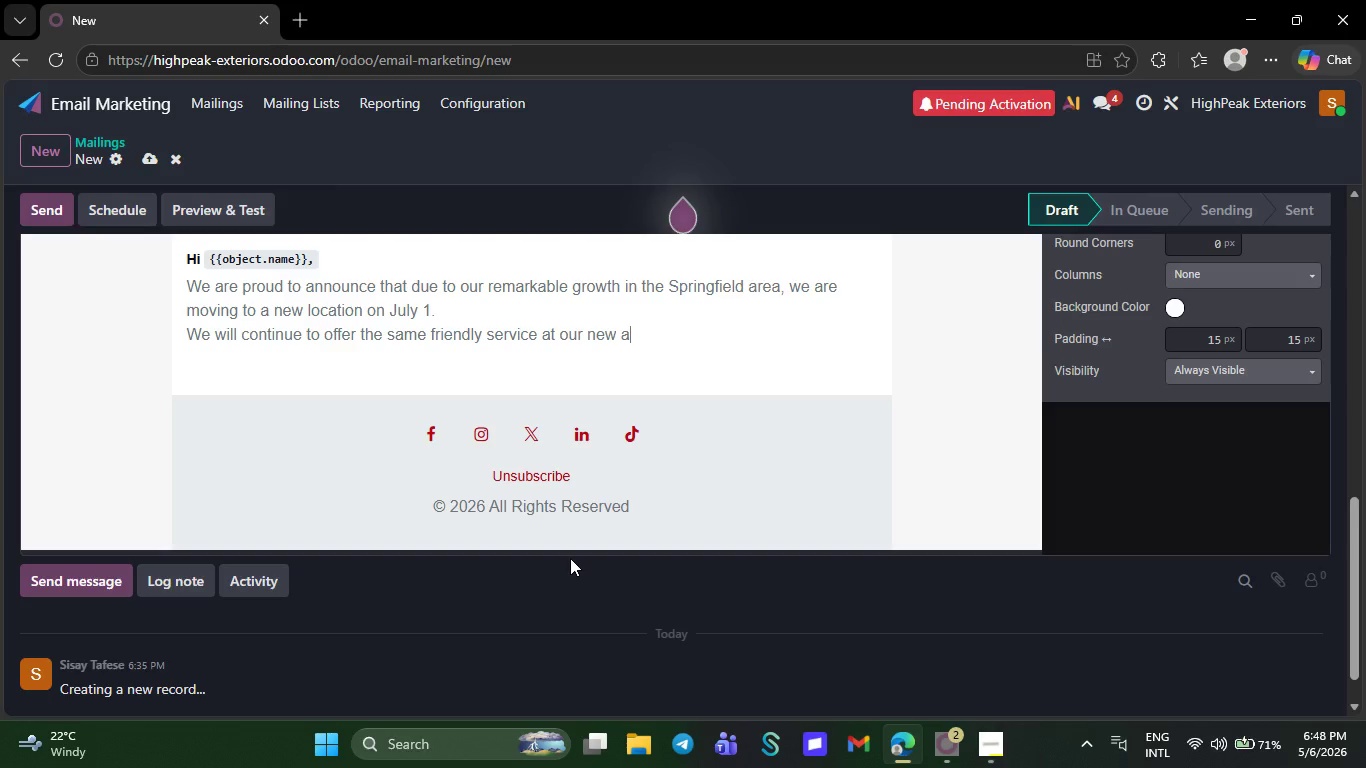 
key(Backspace)
 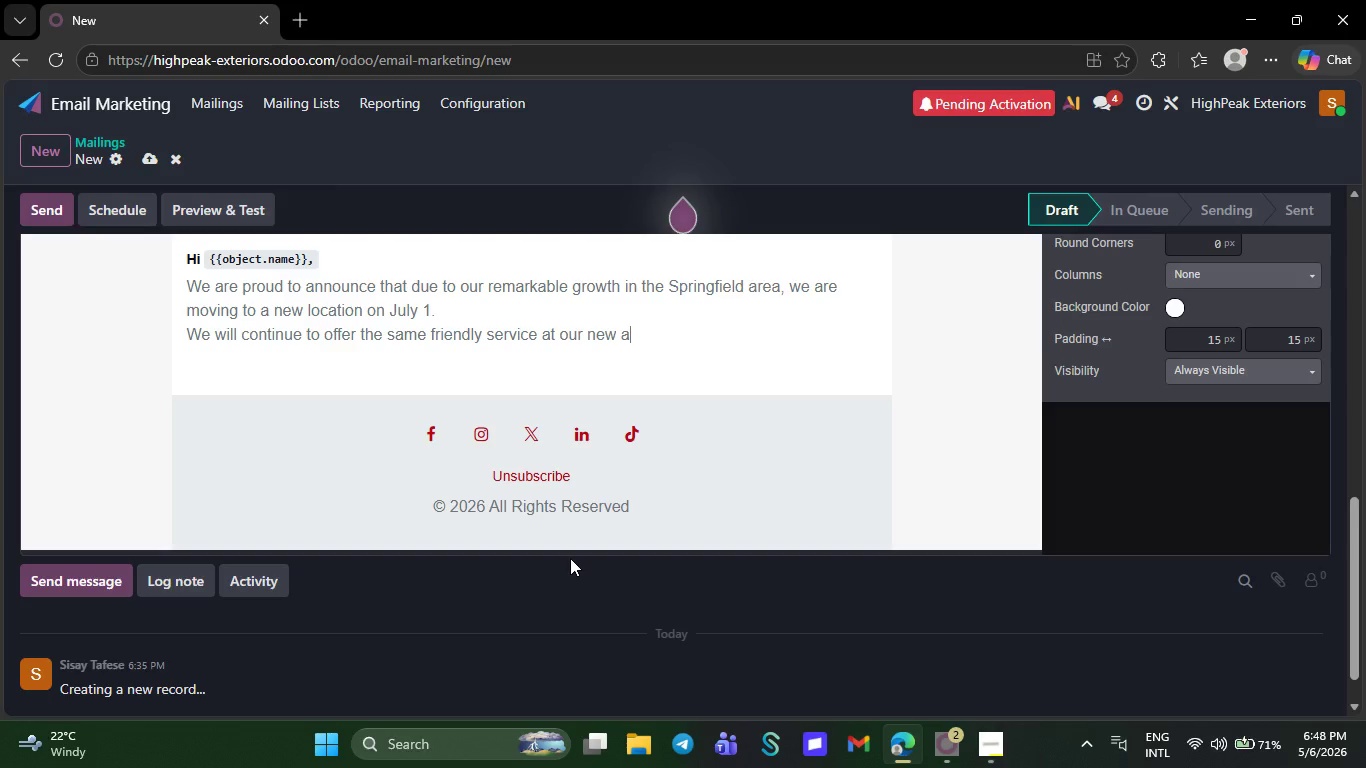 
key(Backspace)
 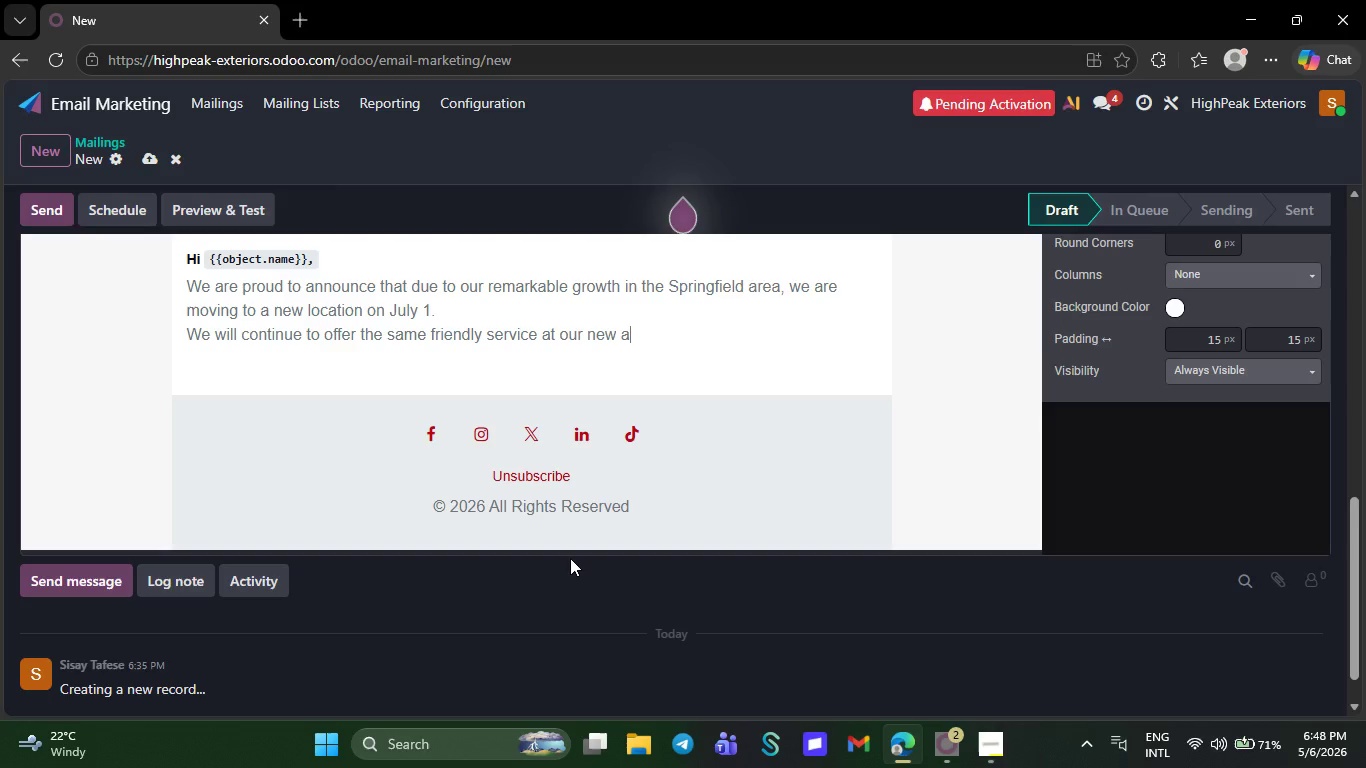 
key(Backspace)
 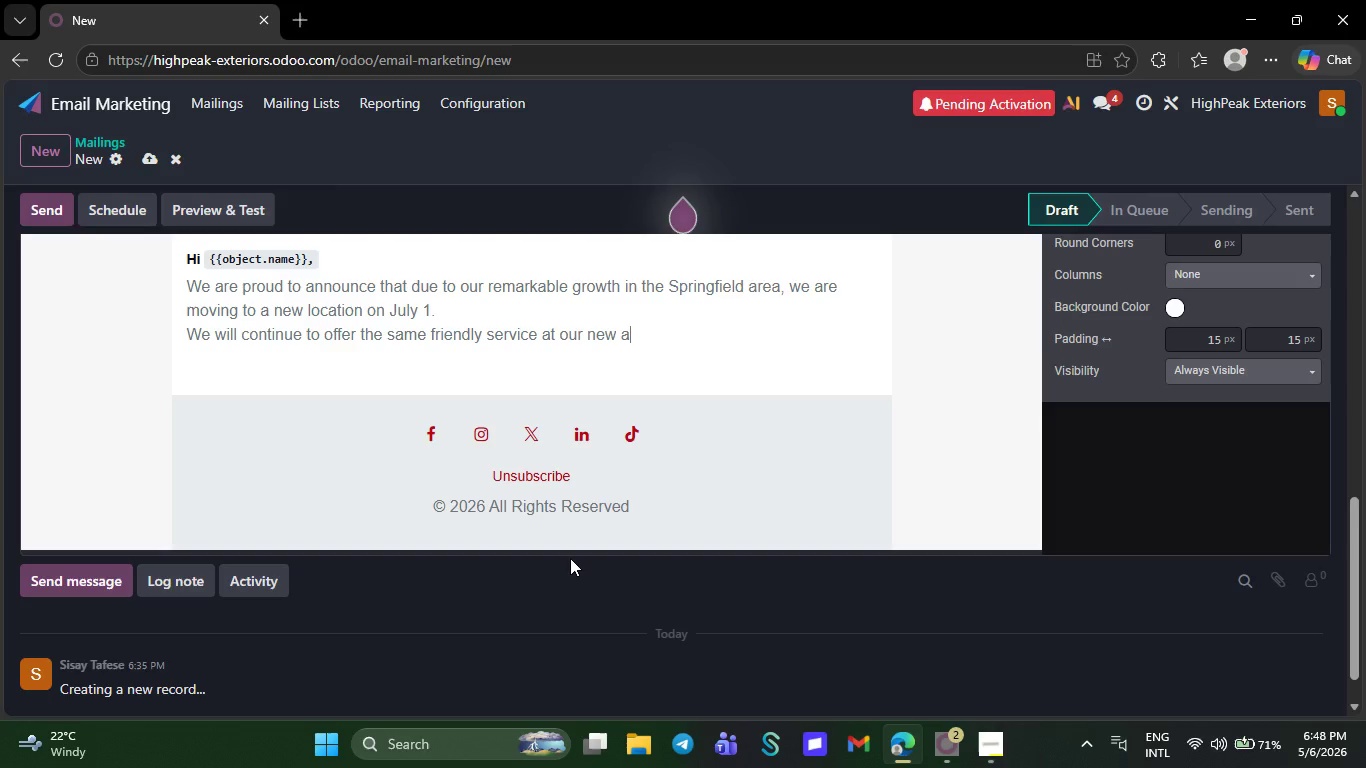 
key(Backspace)
 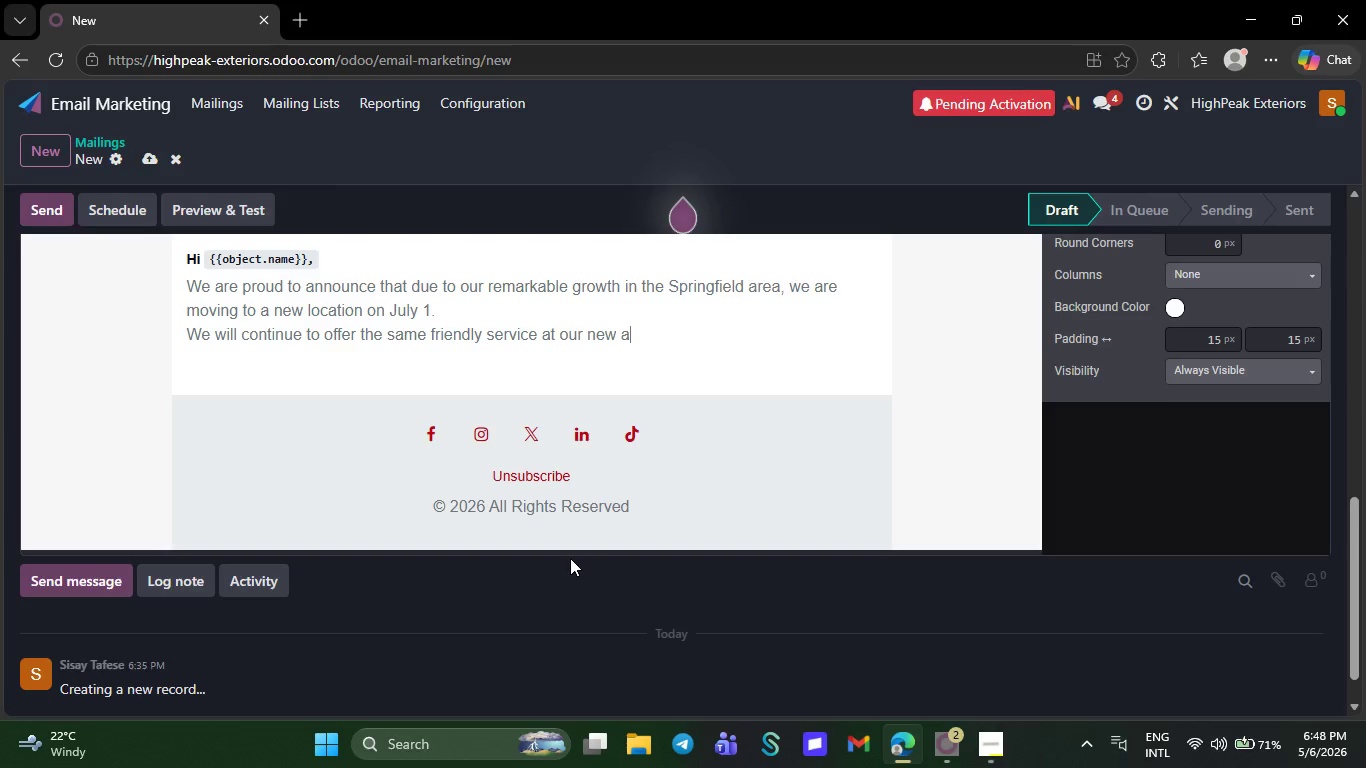 
key(Backspace)
 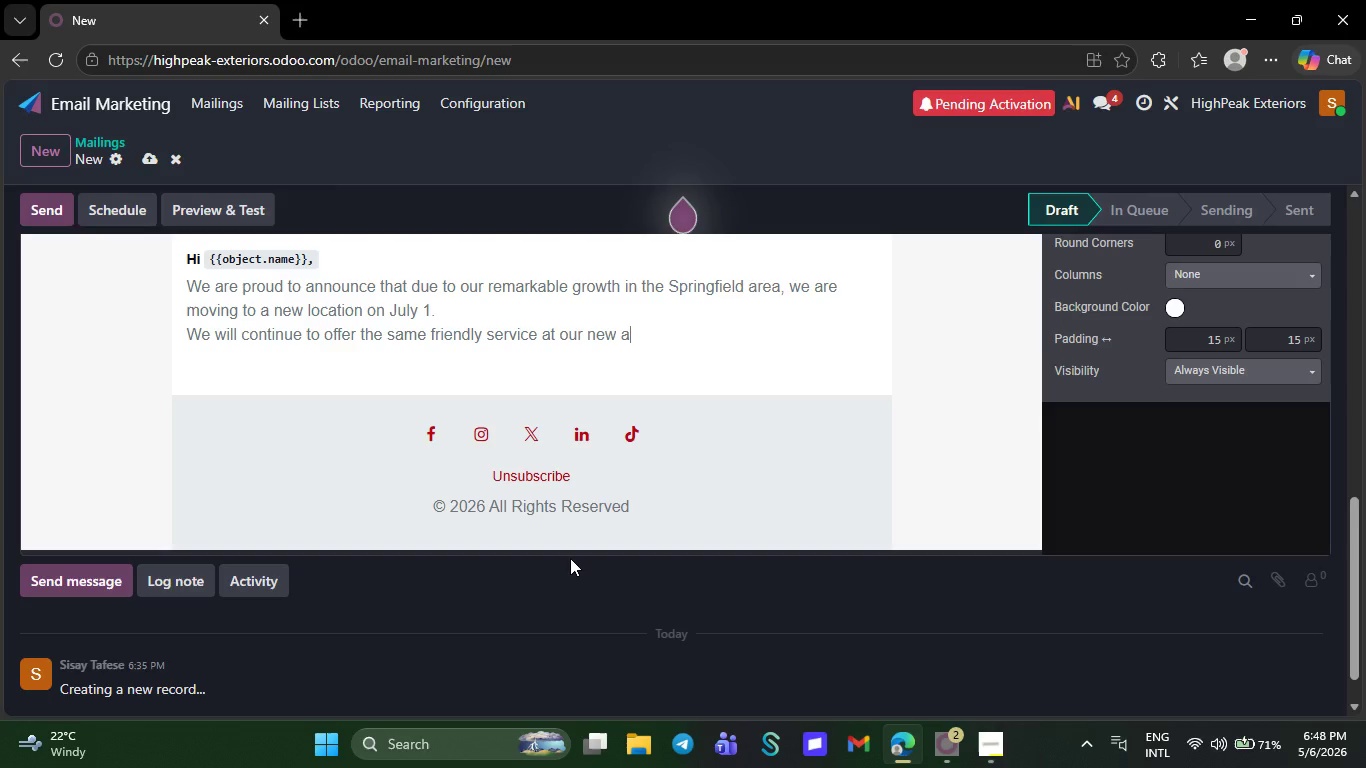 
key(Backspace)
 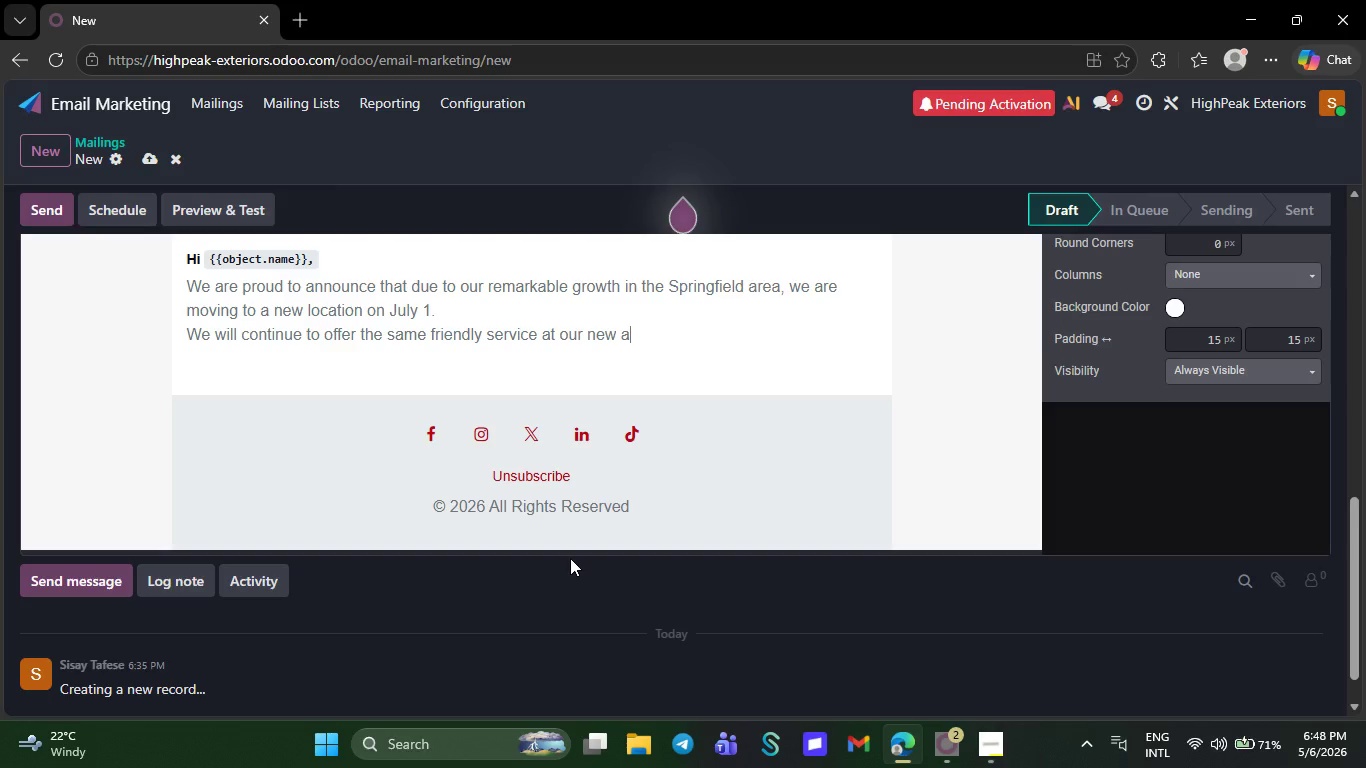 
key(Backspace)
 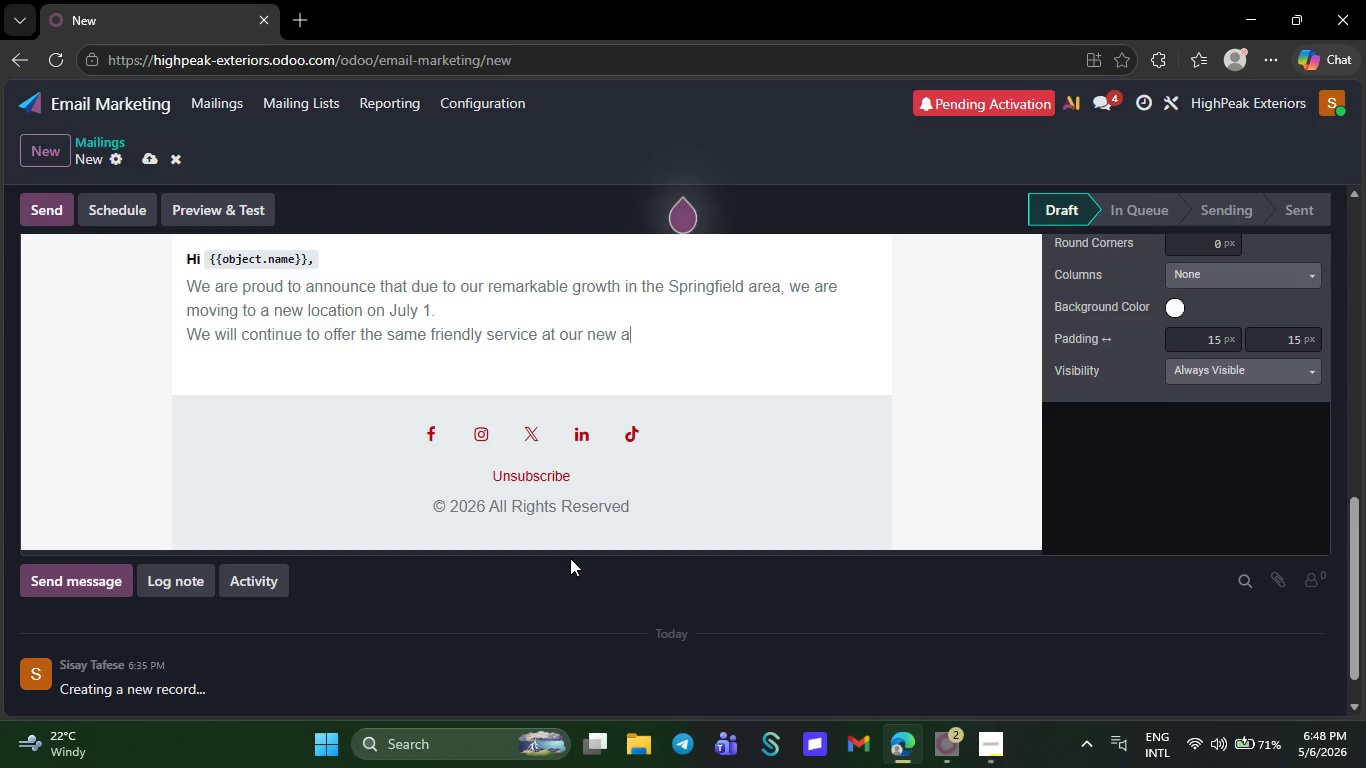 
key(Backspace)
 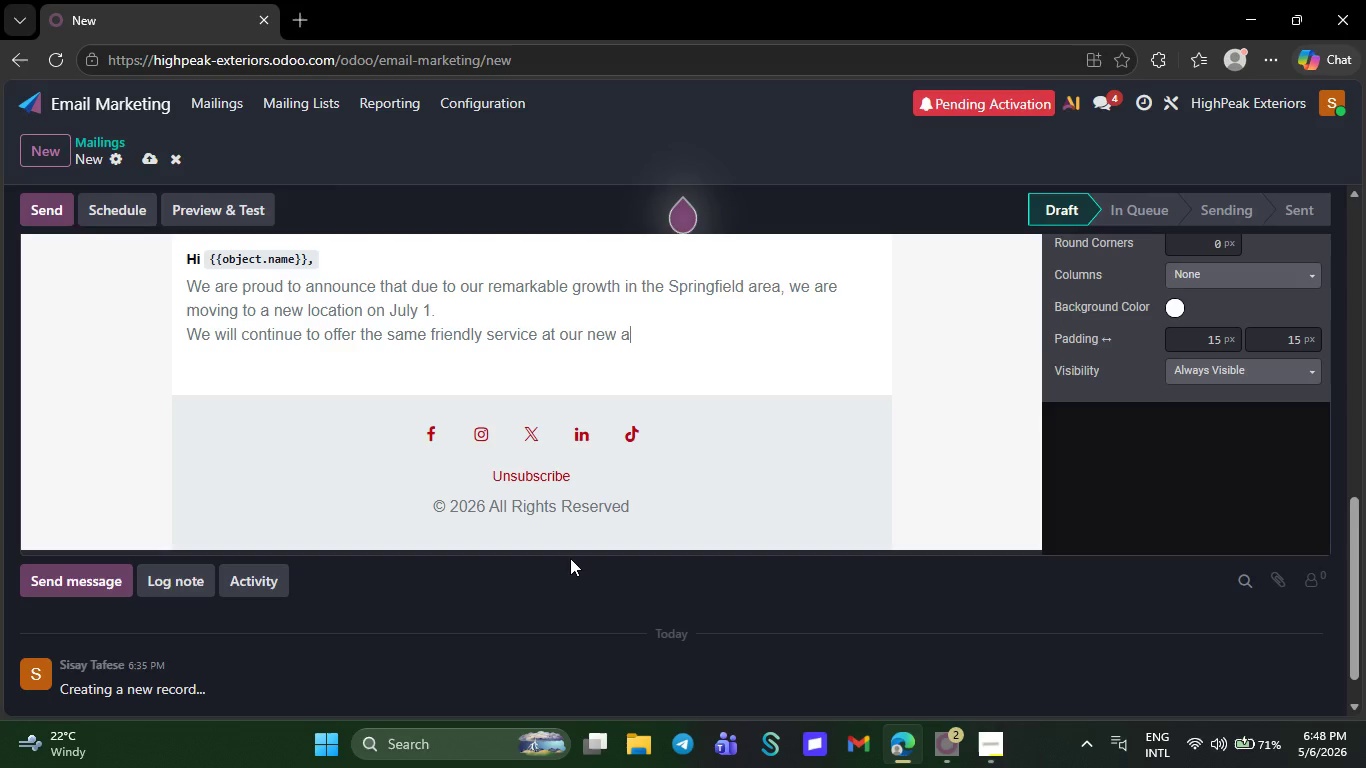 
key(Backspace)
 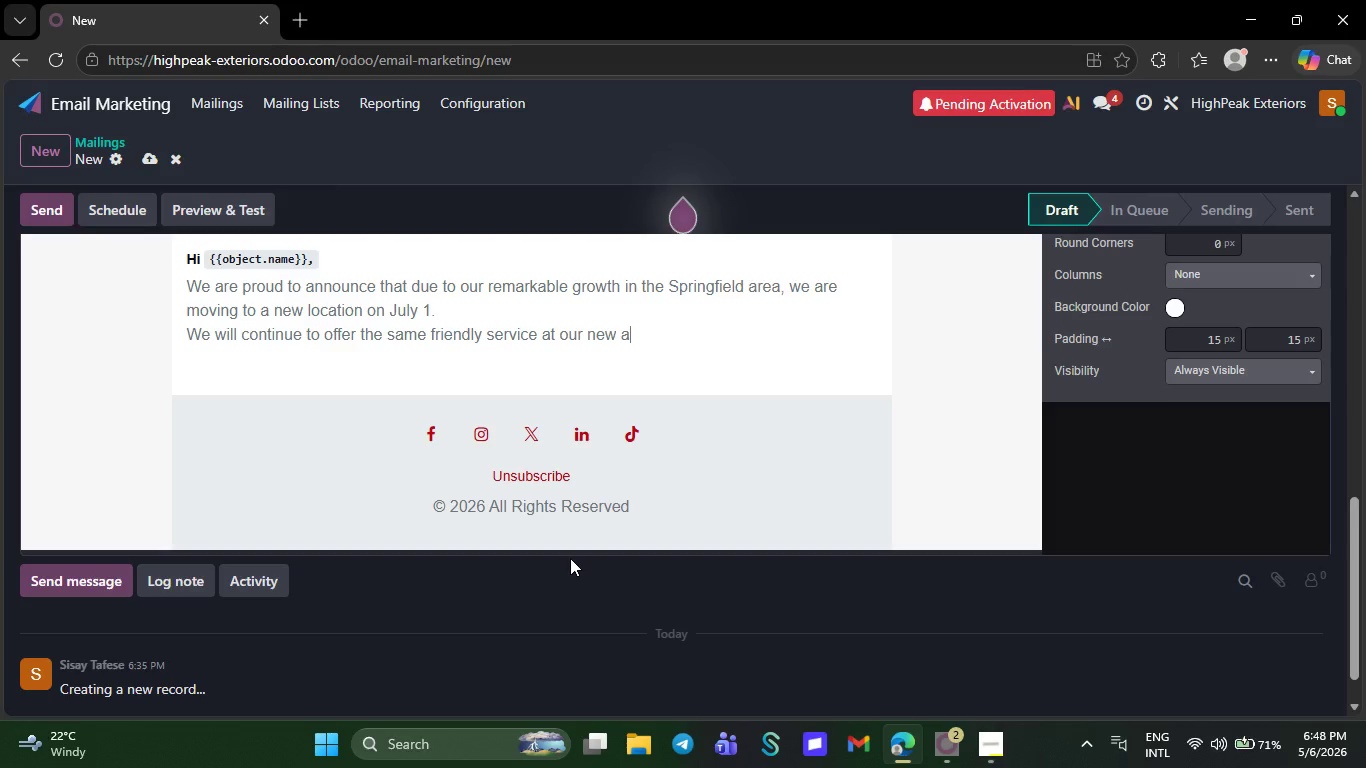 
key(Backspace)
 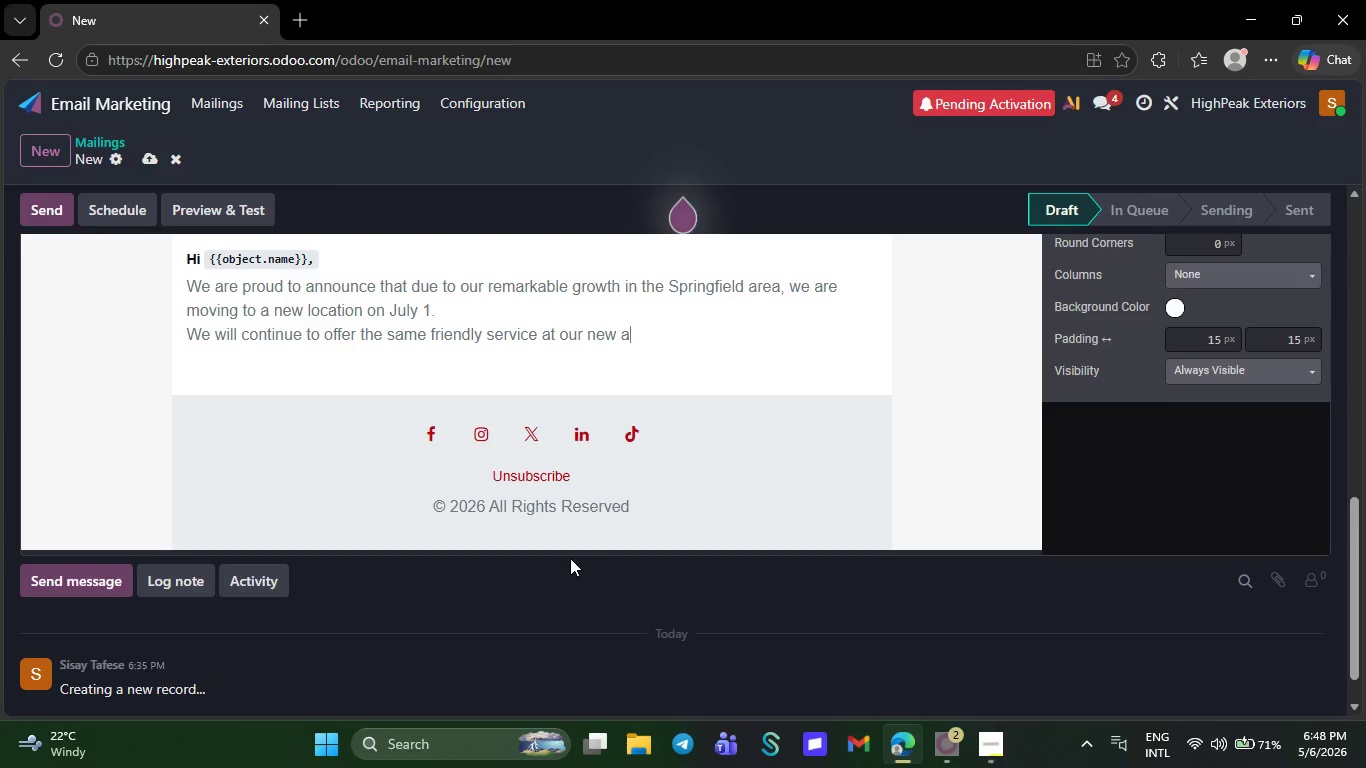 
key(Backspace)
 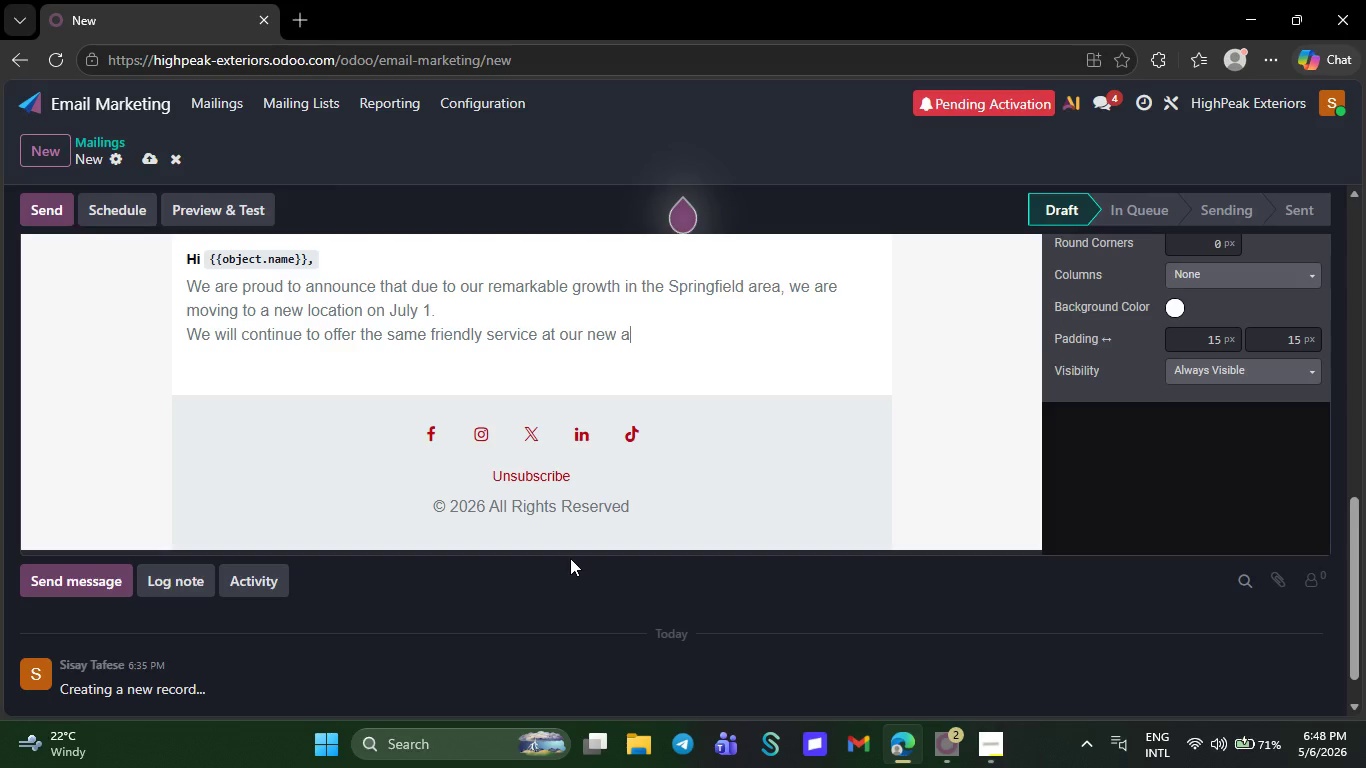 
key(Backspace)
 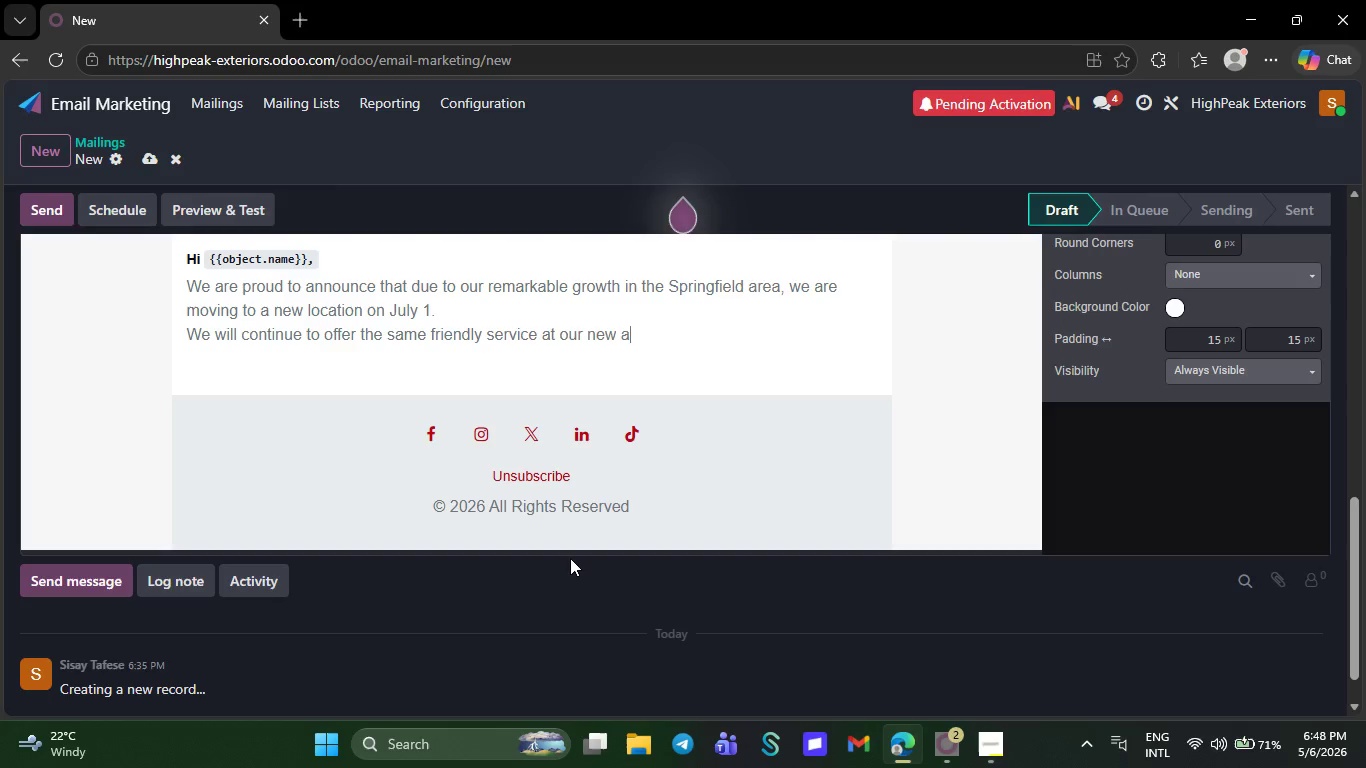 
key(Backspace)
 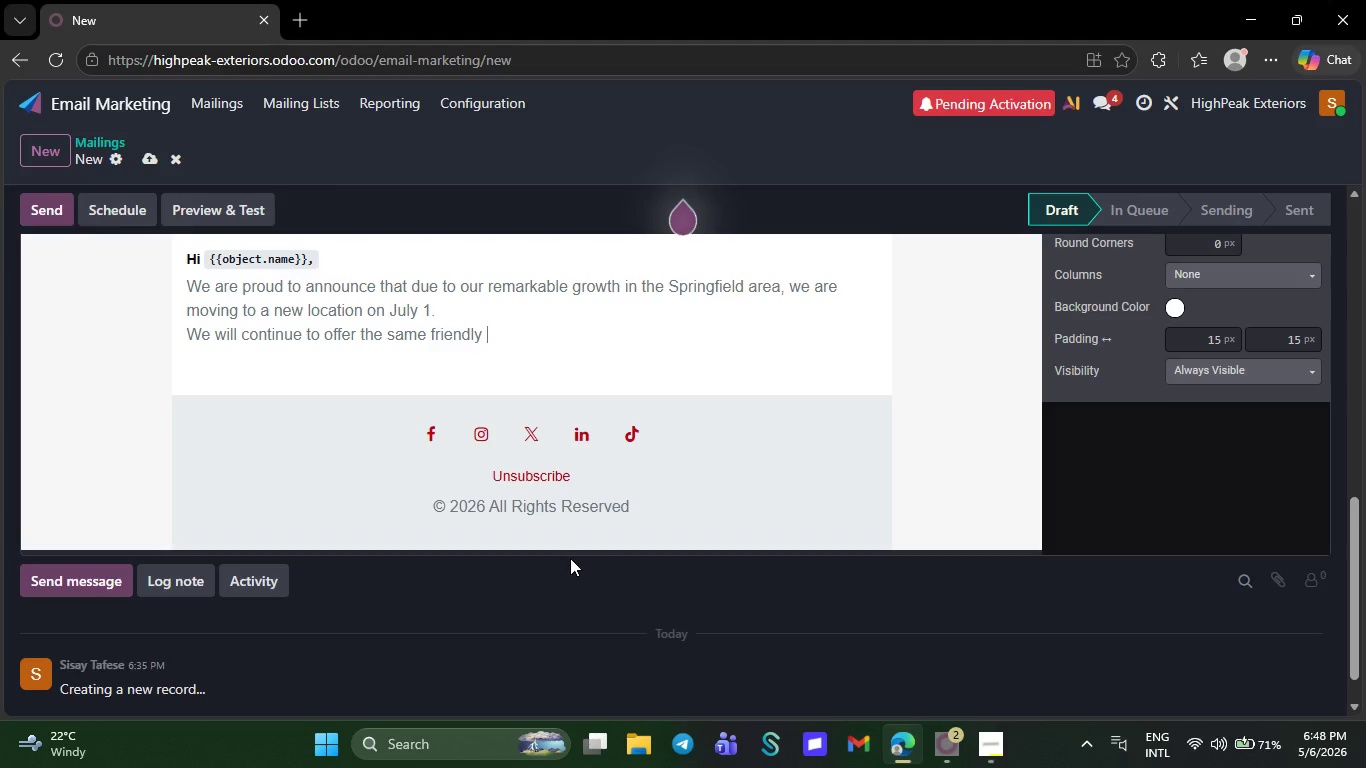 
key(Backspace)
 